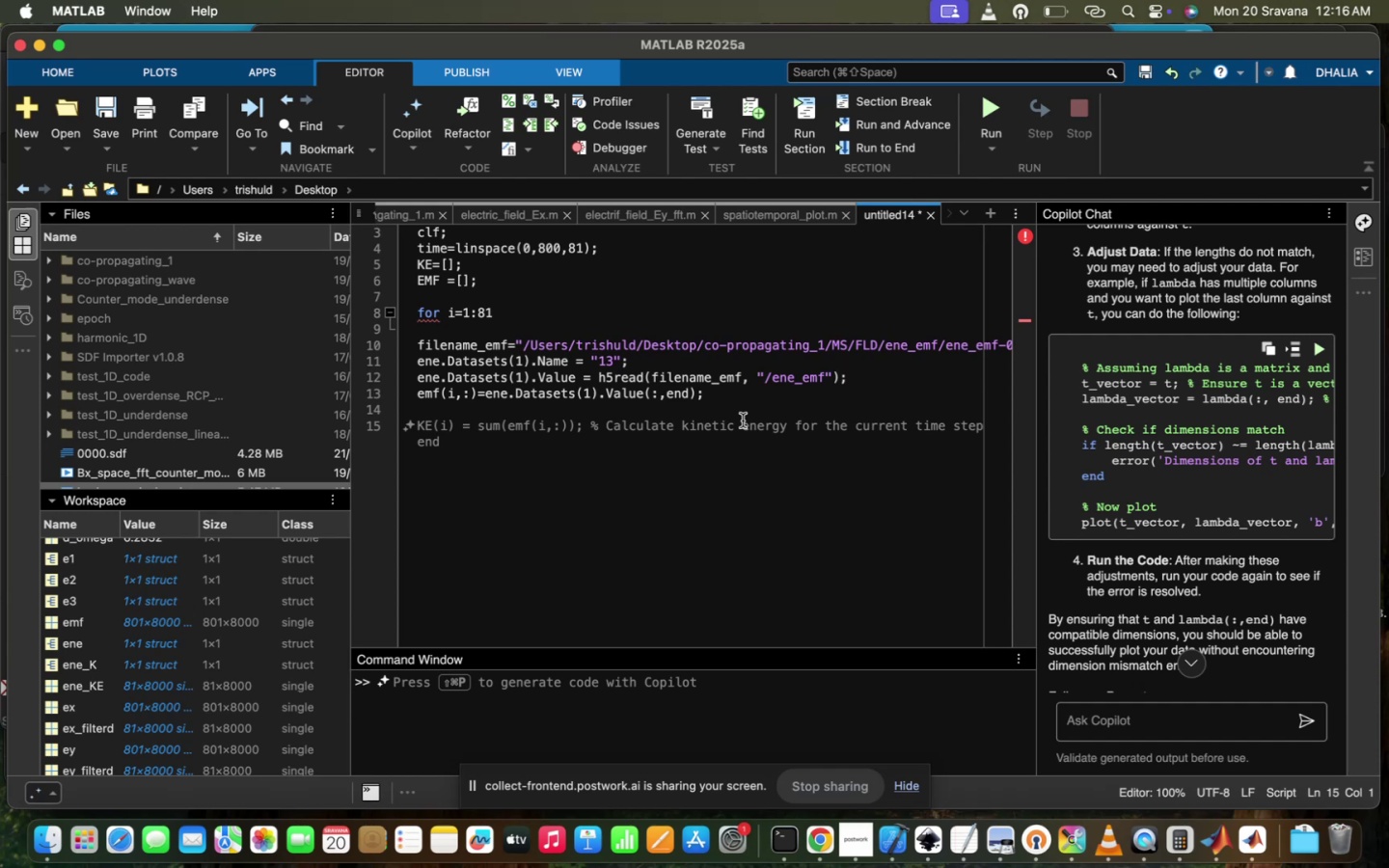 
left_click([750, 411])
 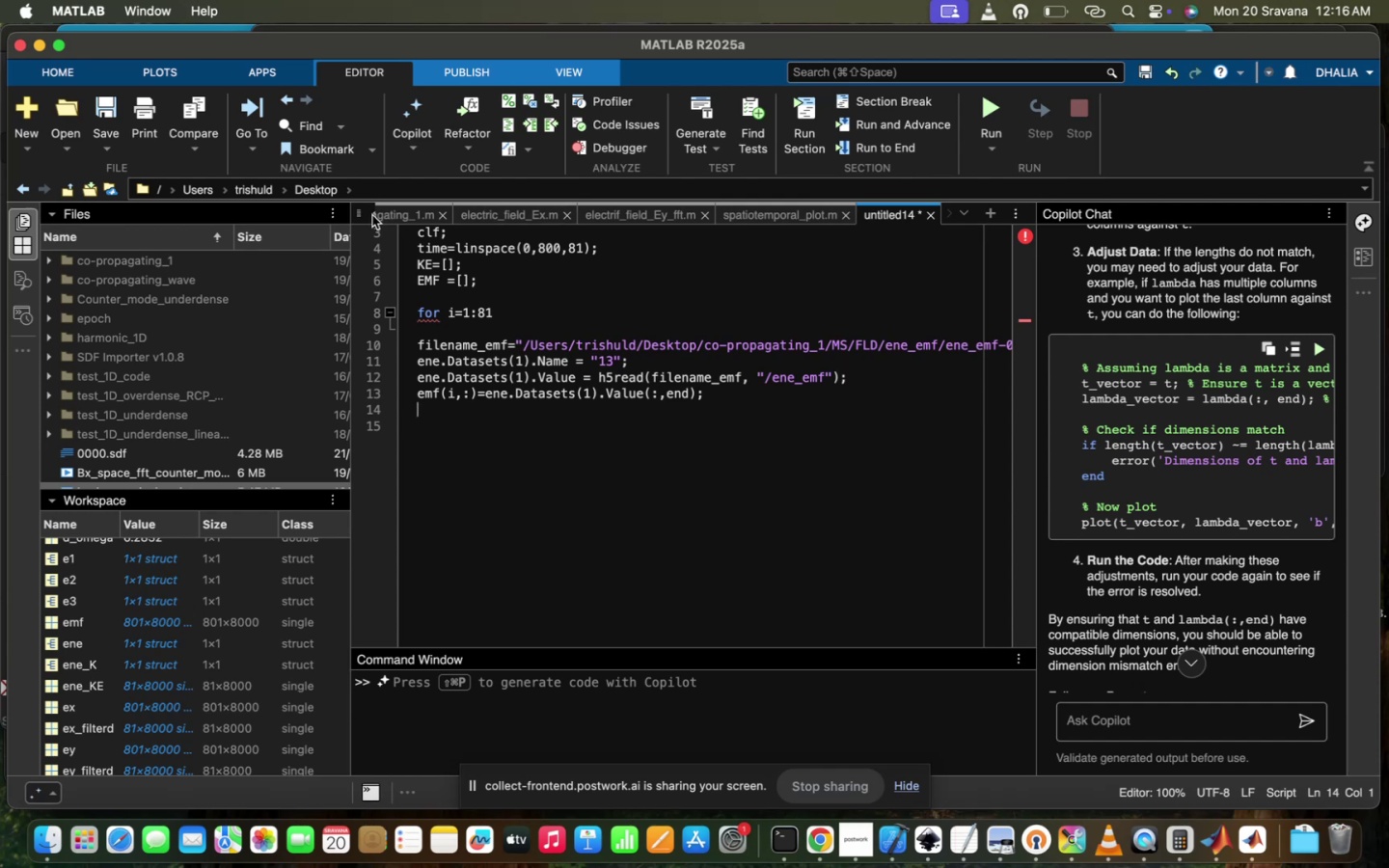 
left_click([359, 213])
 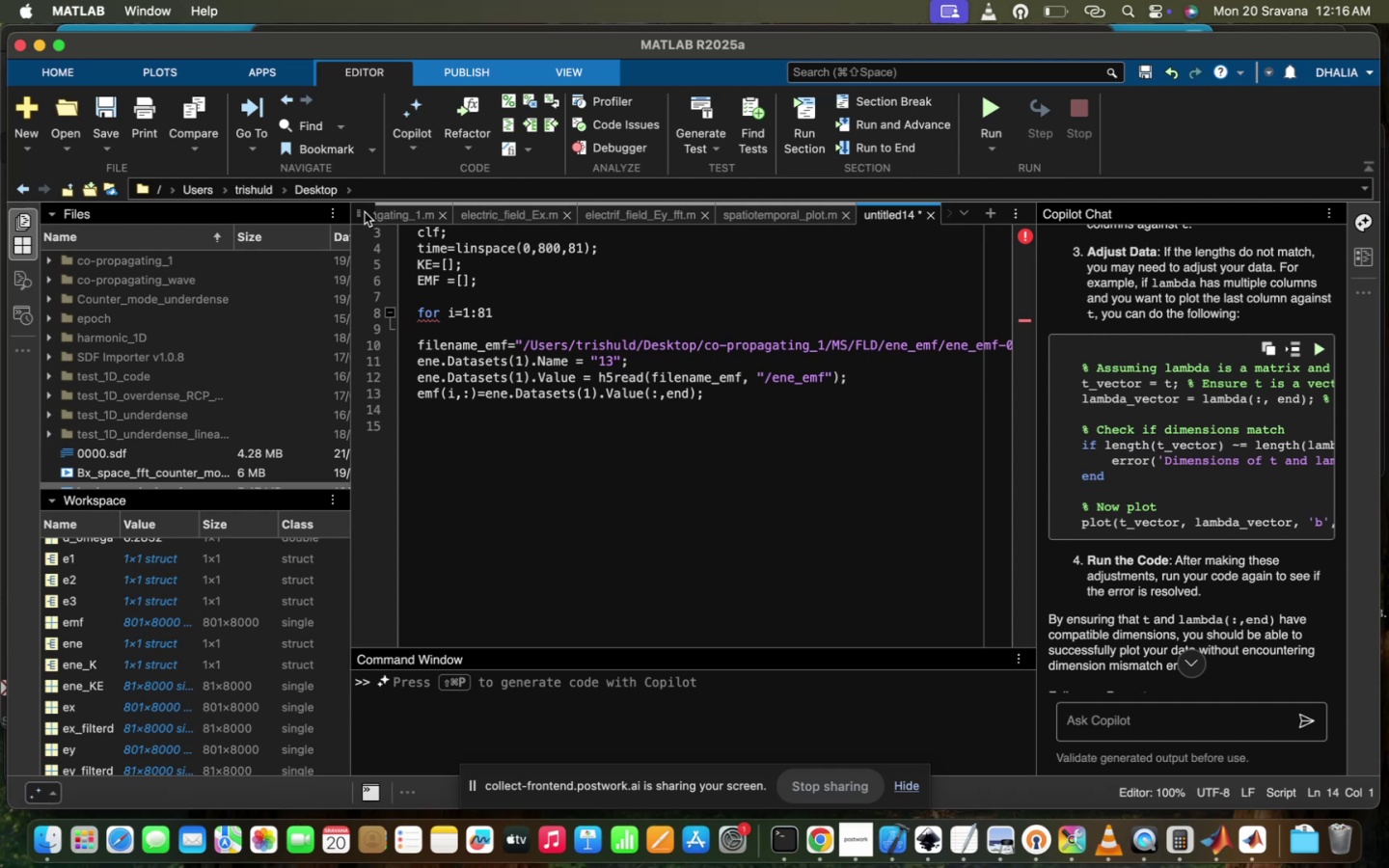 
left_click([365, 212])
 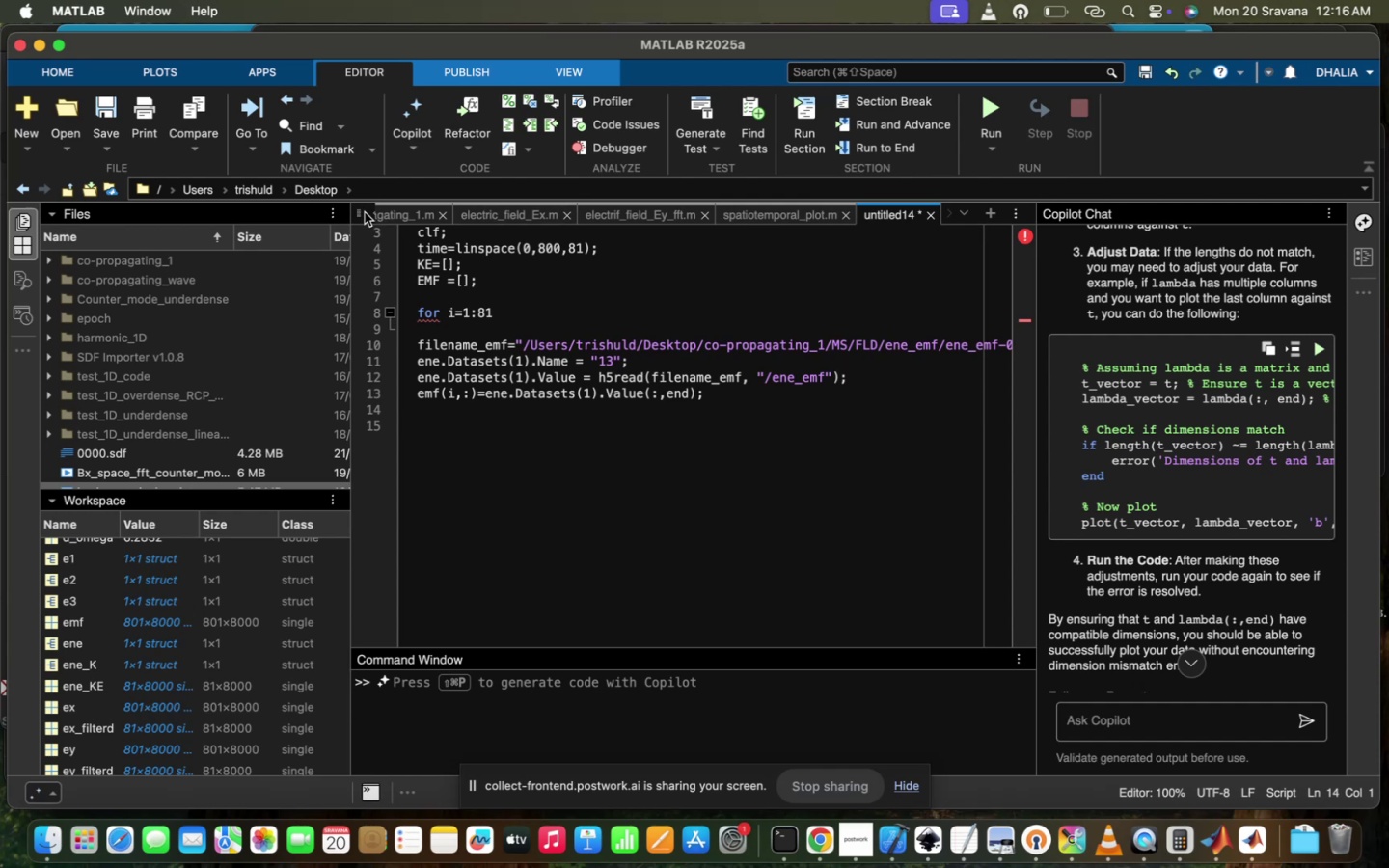 
double_click([366, 211])
 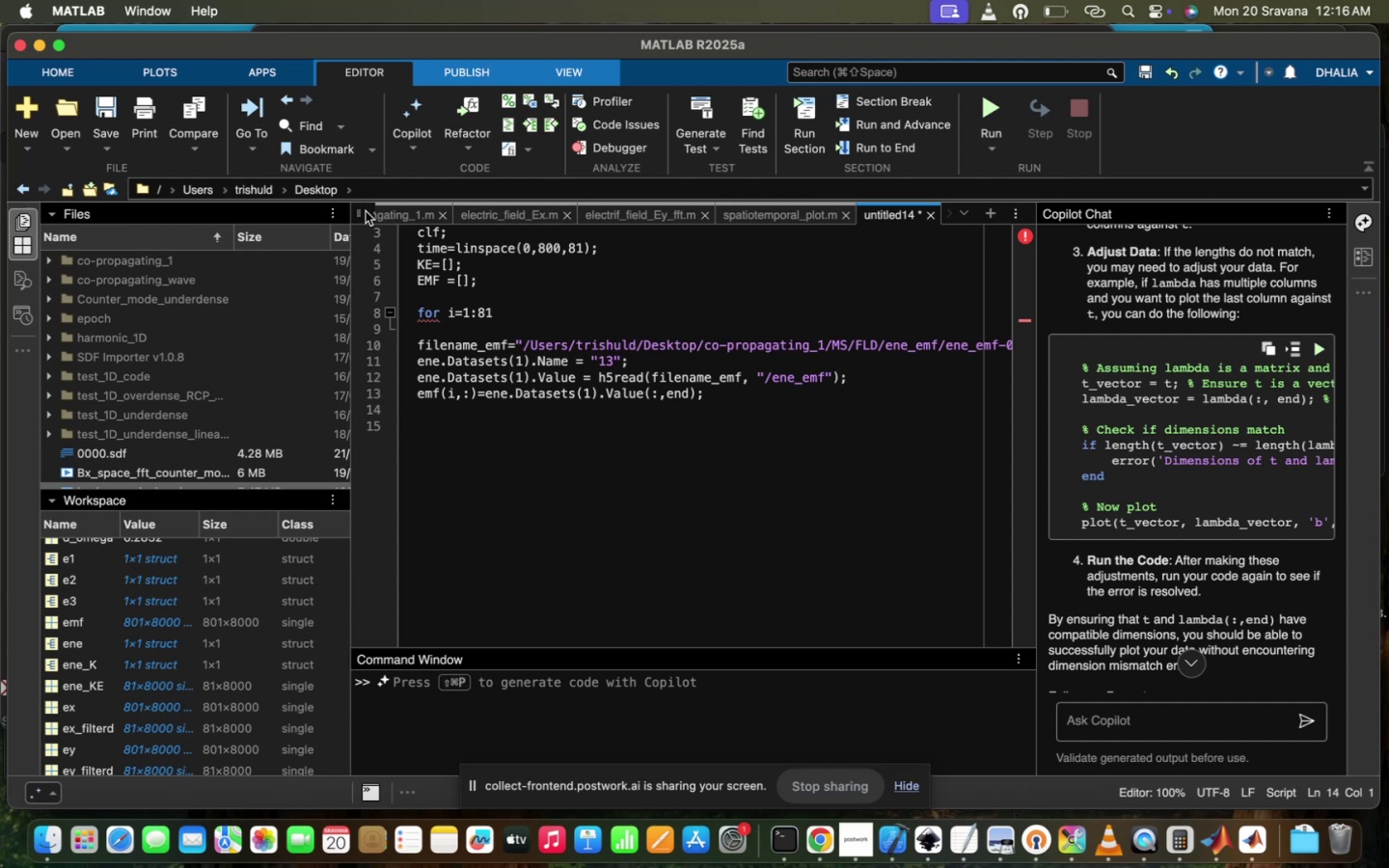 
triple_click([366, 211])
 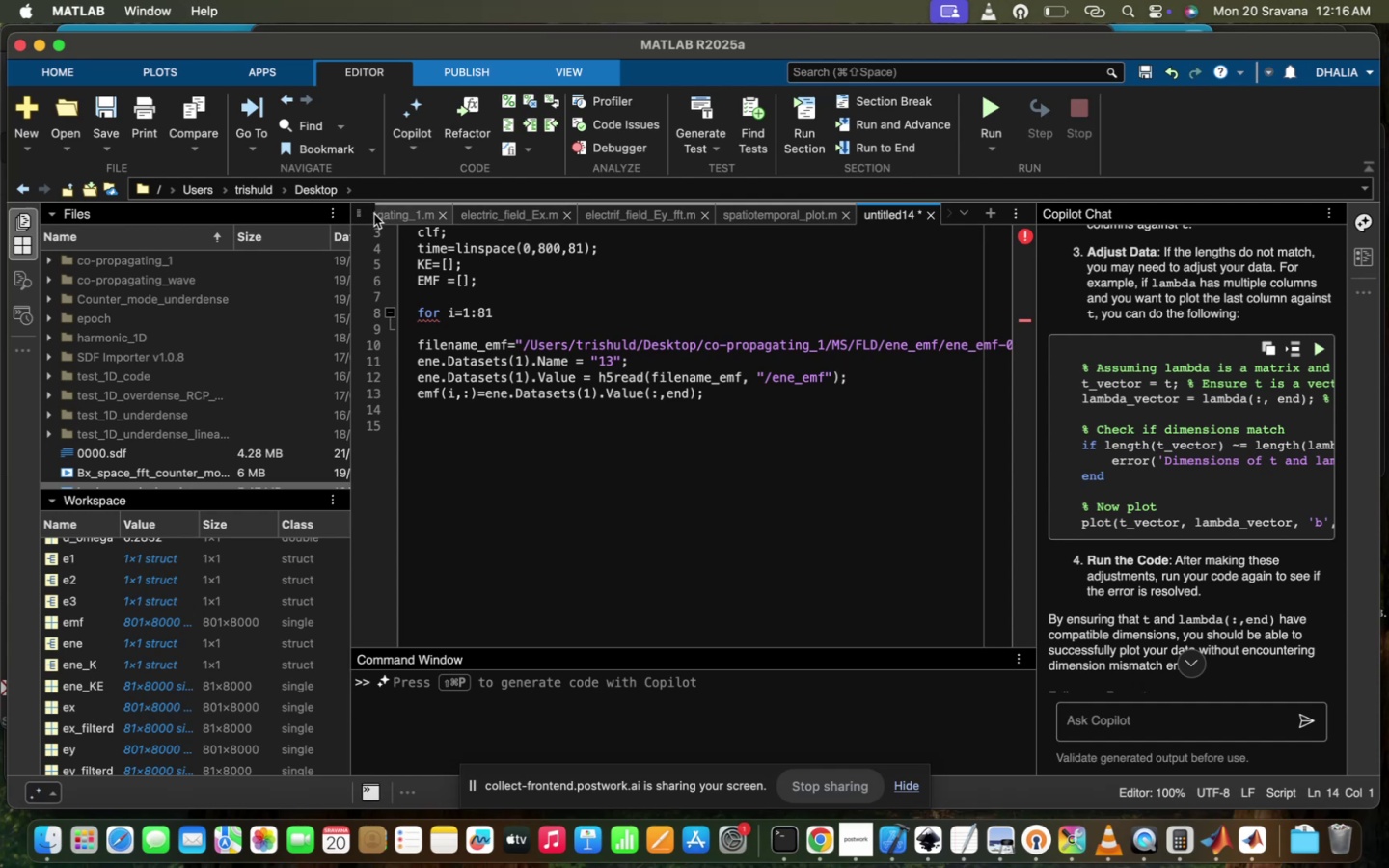 
left_click([374, 214])
 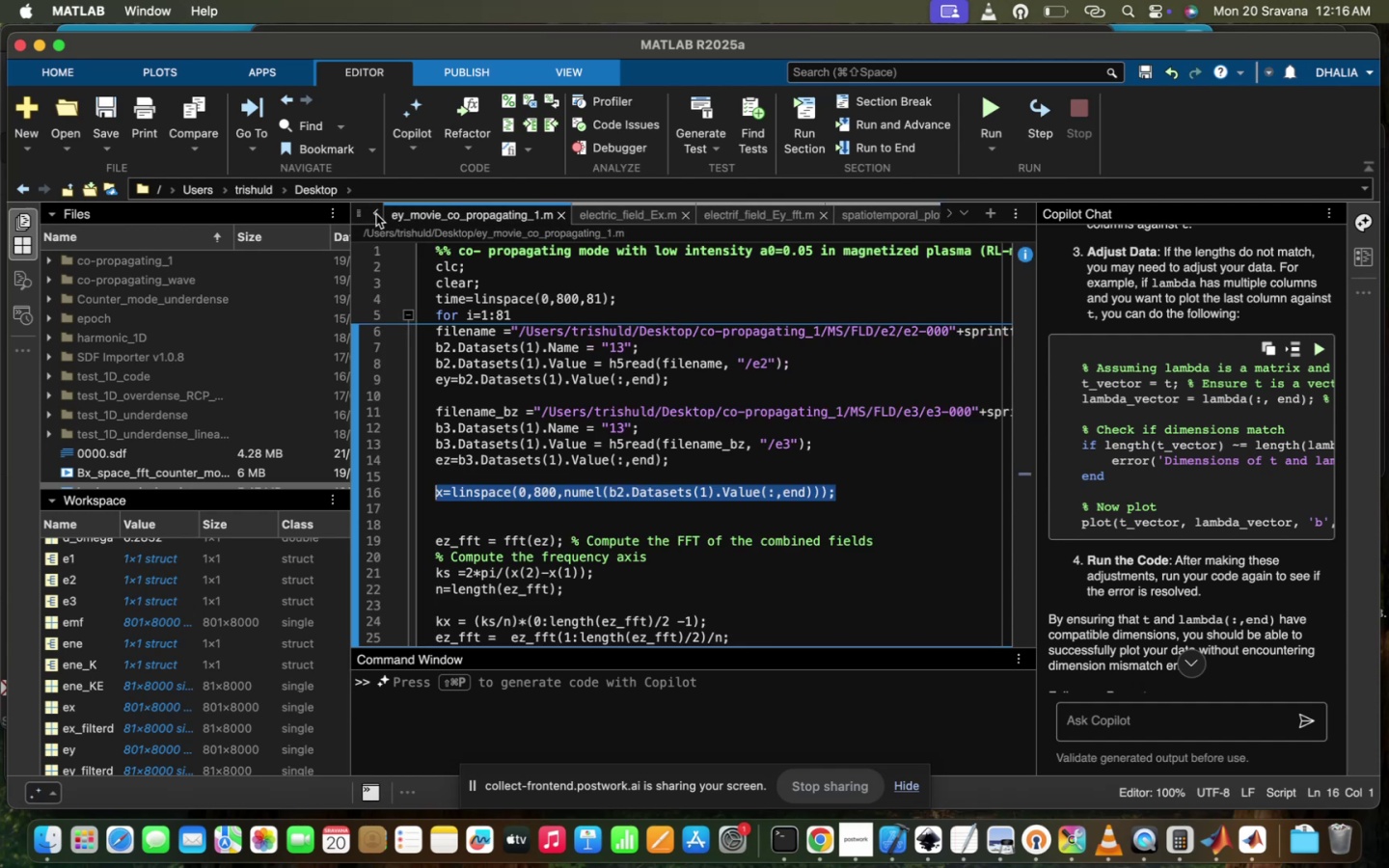 
left_click([372, 213])
 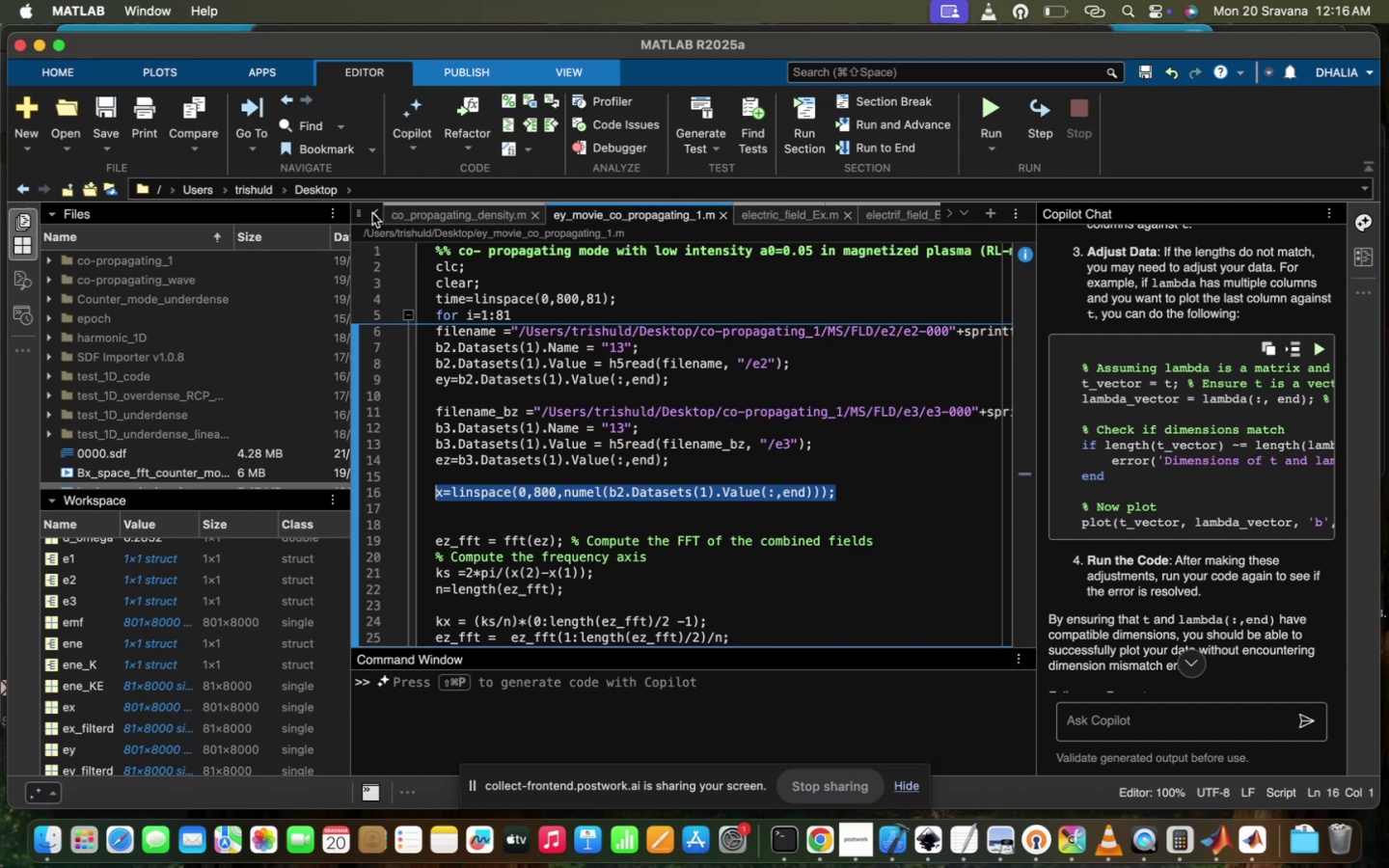 
left_click([372, 213])
 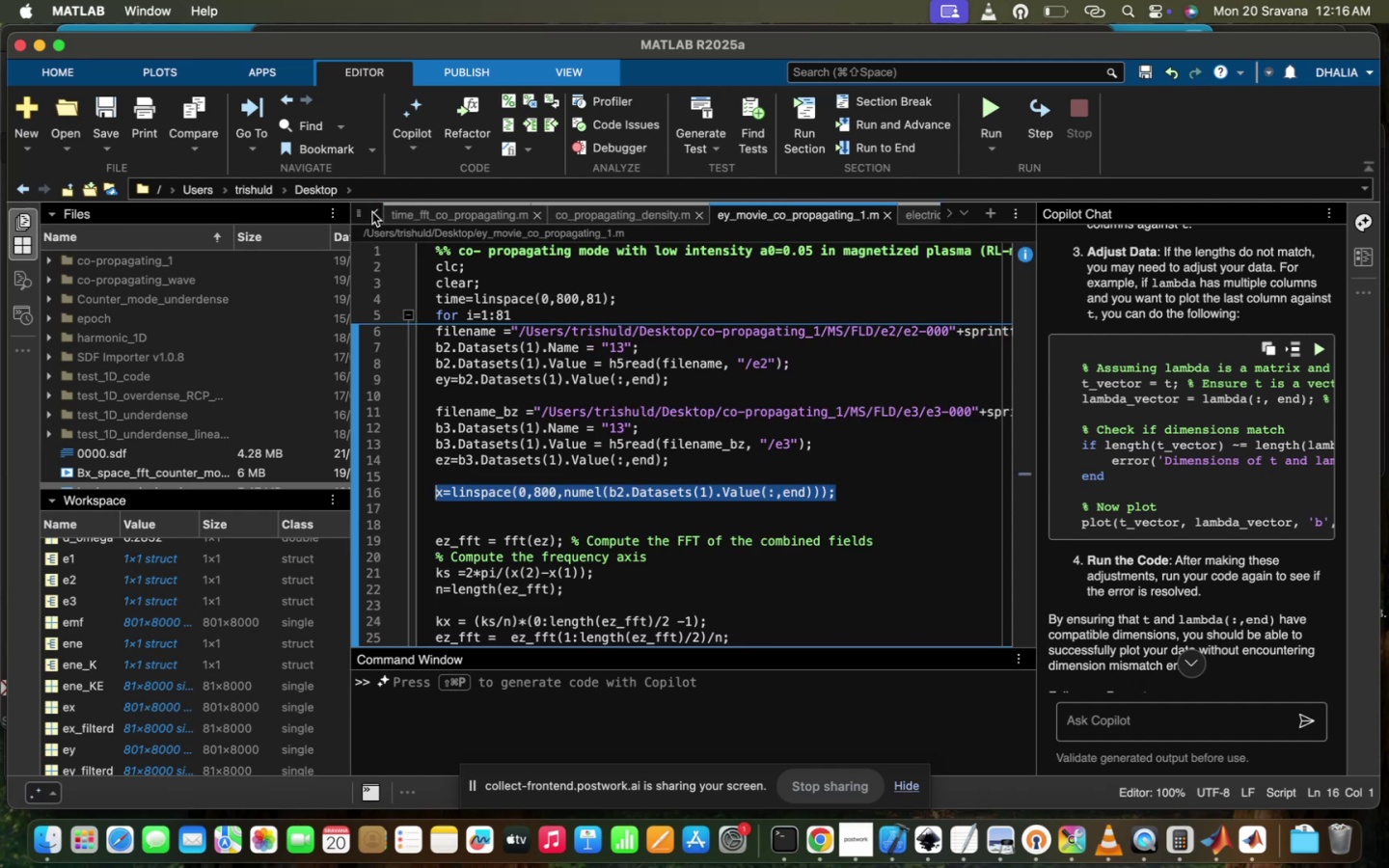 
left_click([372, 212])
 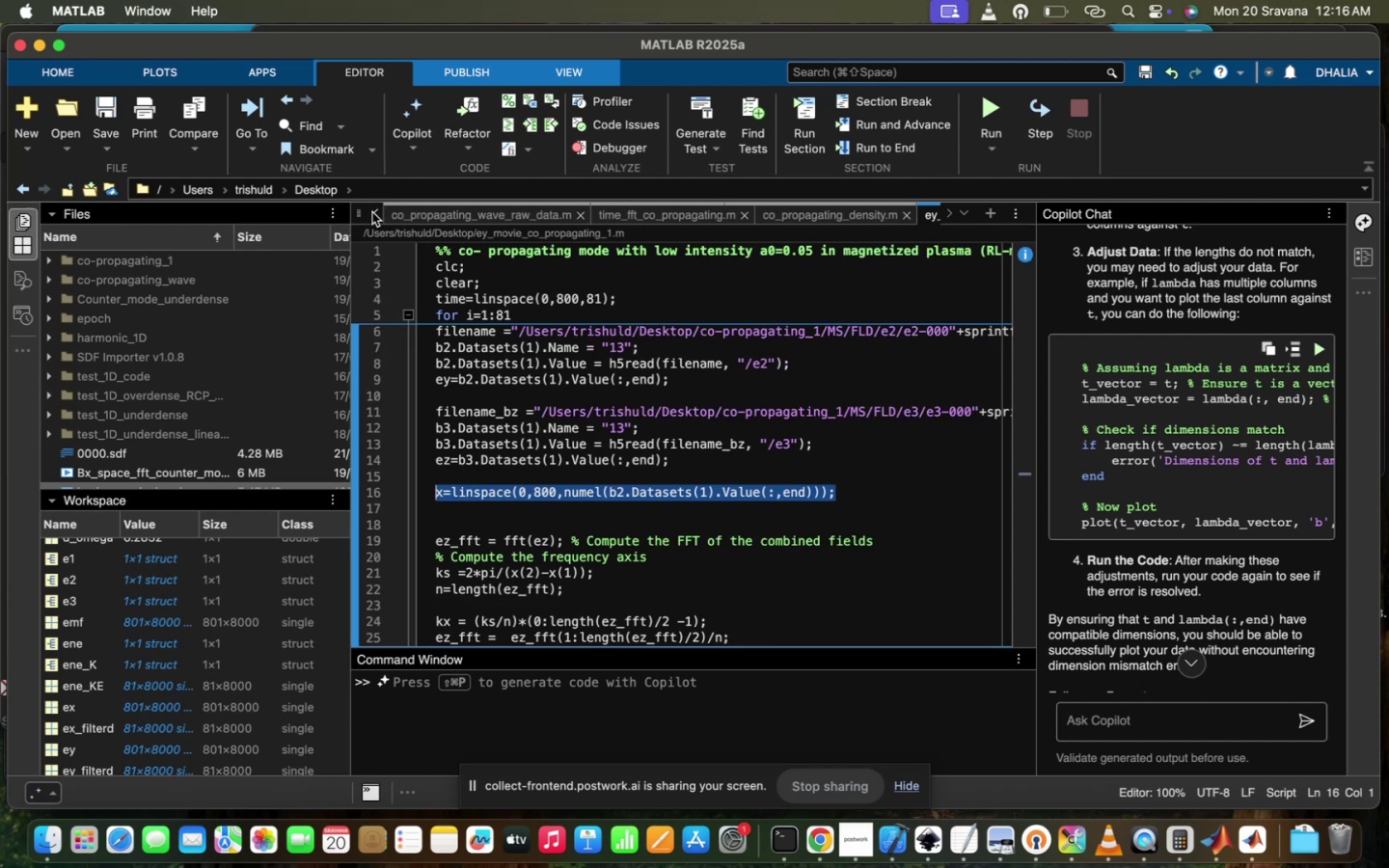 
left_click([372, 212])
 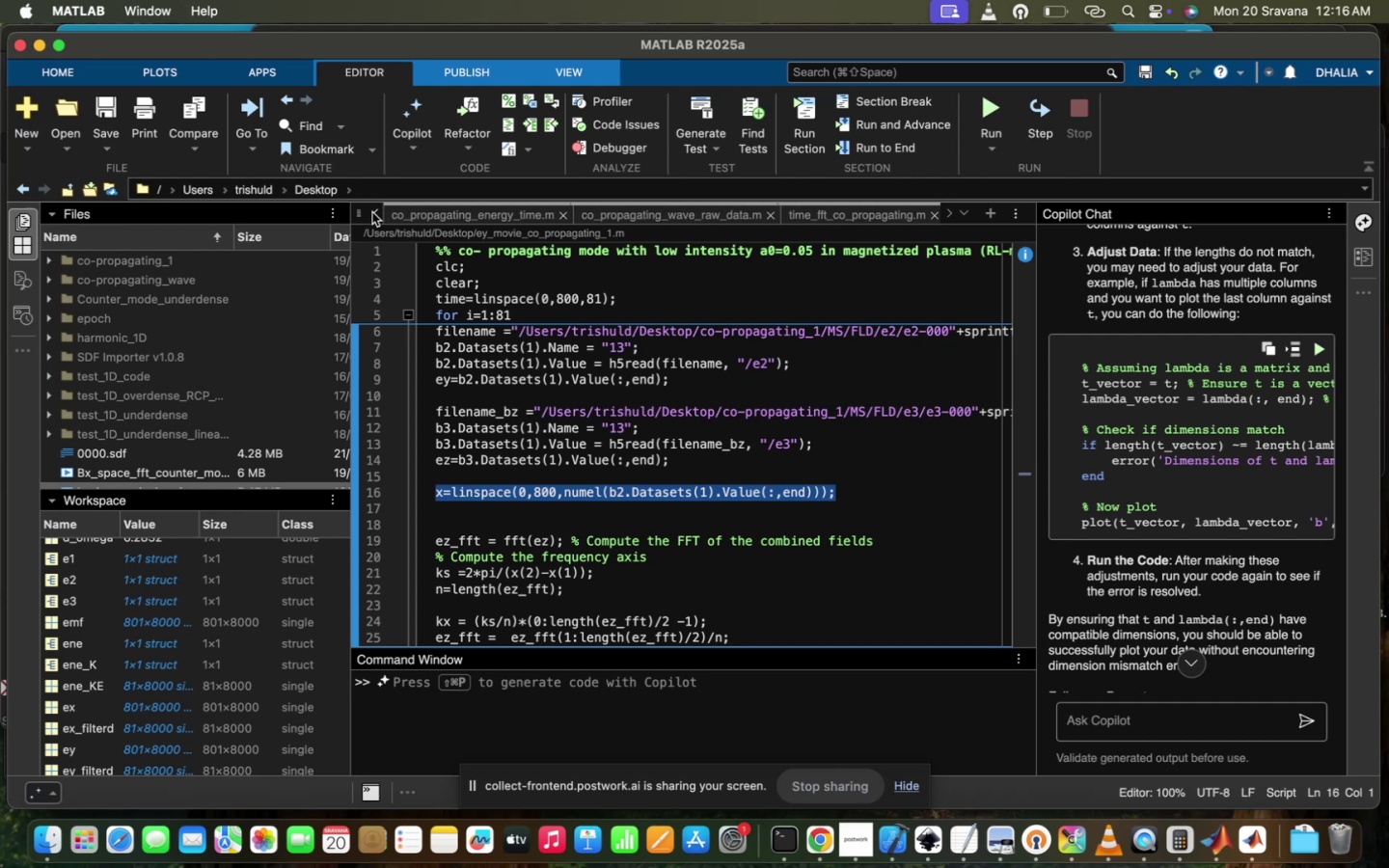 
left_click([371, 212])
 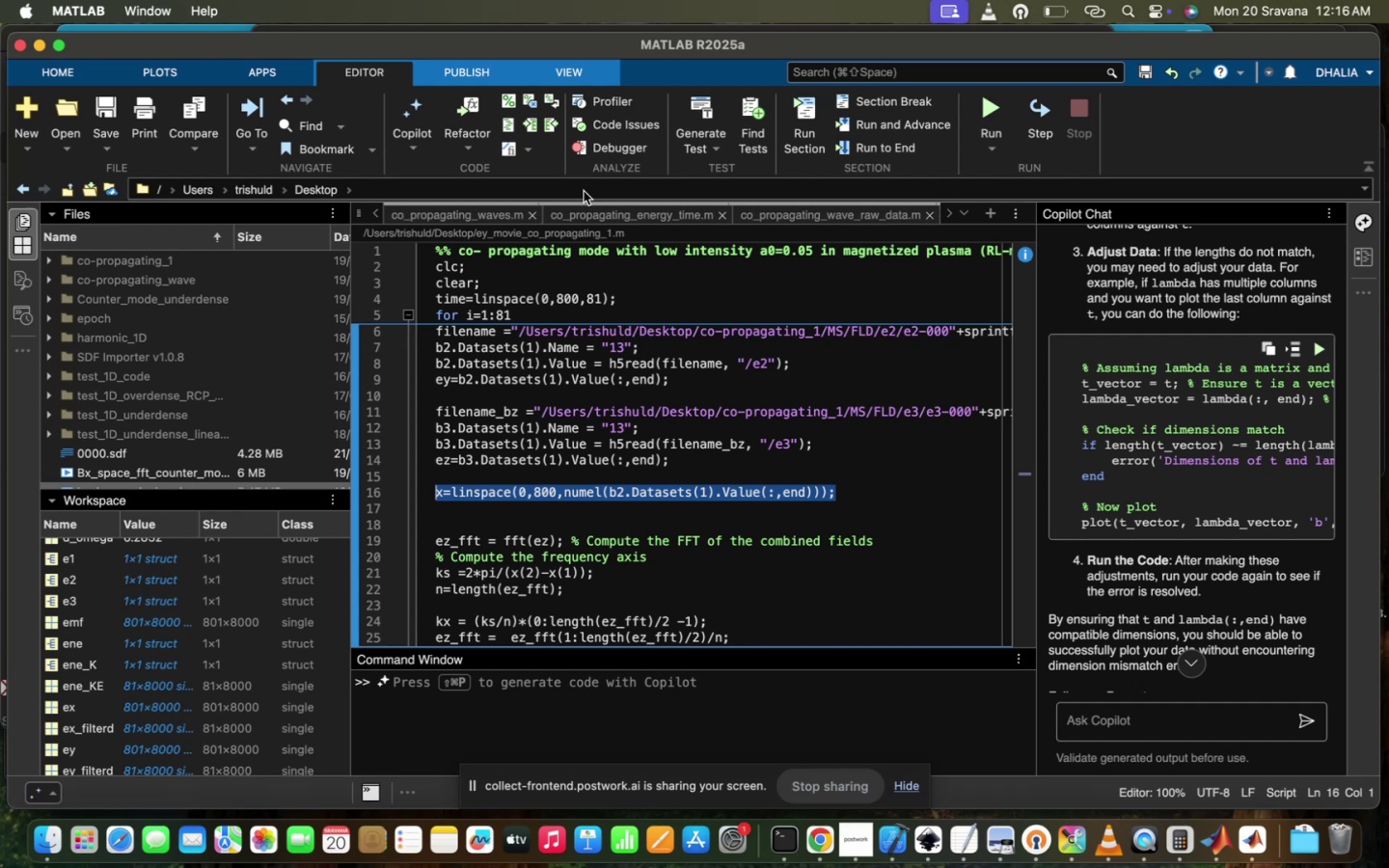 
left_click([591, 213])
 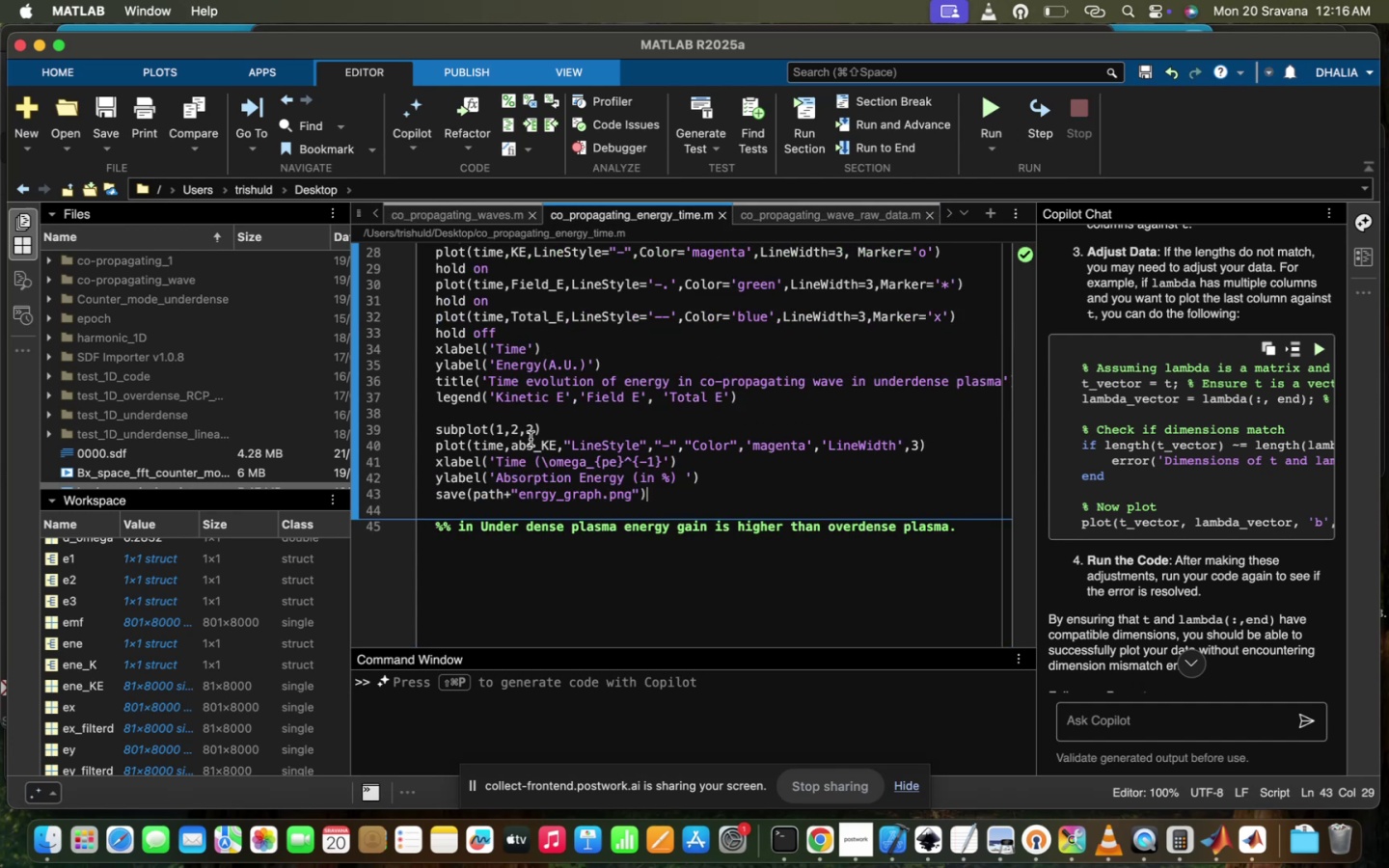 
scroll: coordinate [531, 439], scroll_direction: up, amount: 13.0
 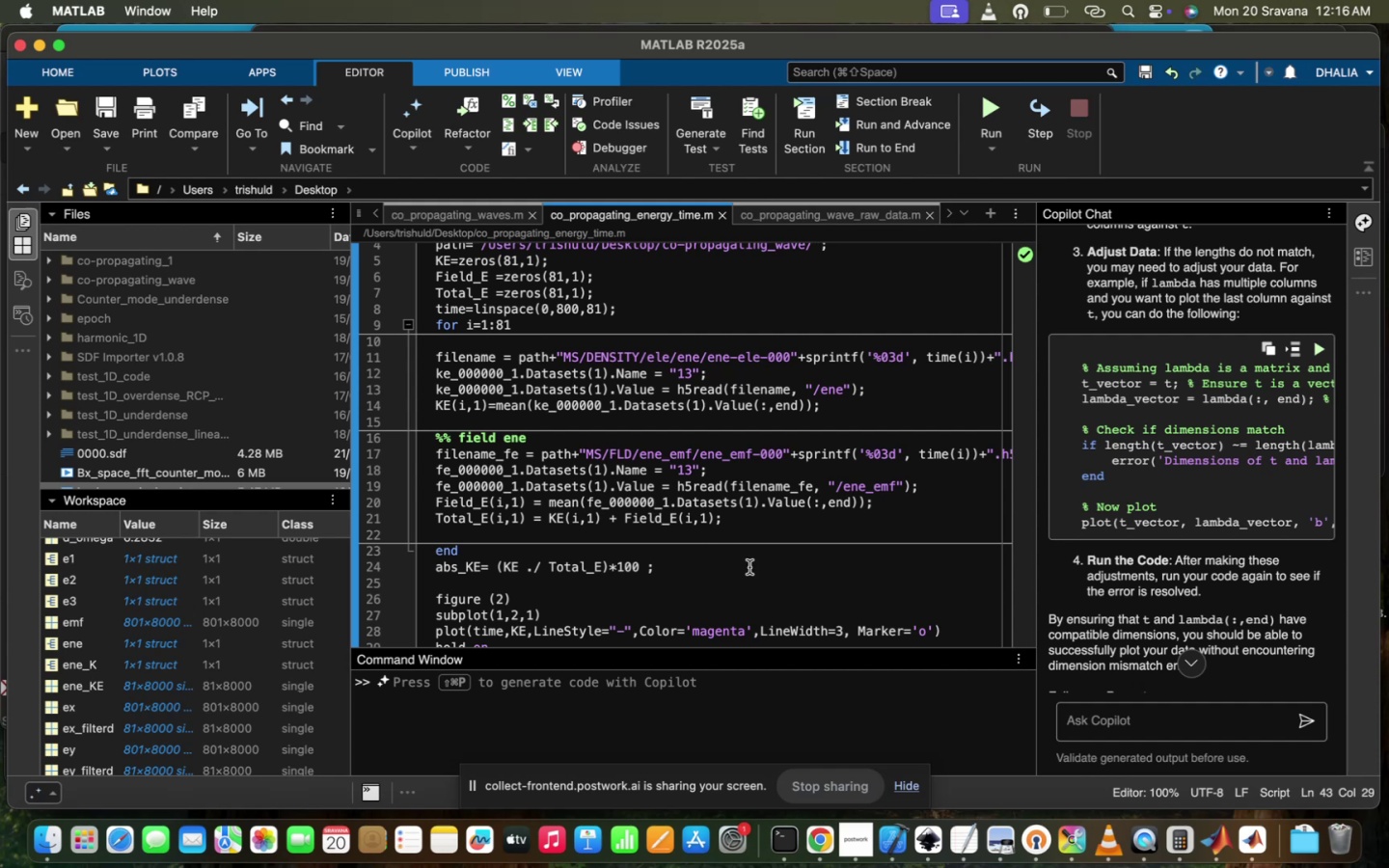 
wait(7.79)
 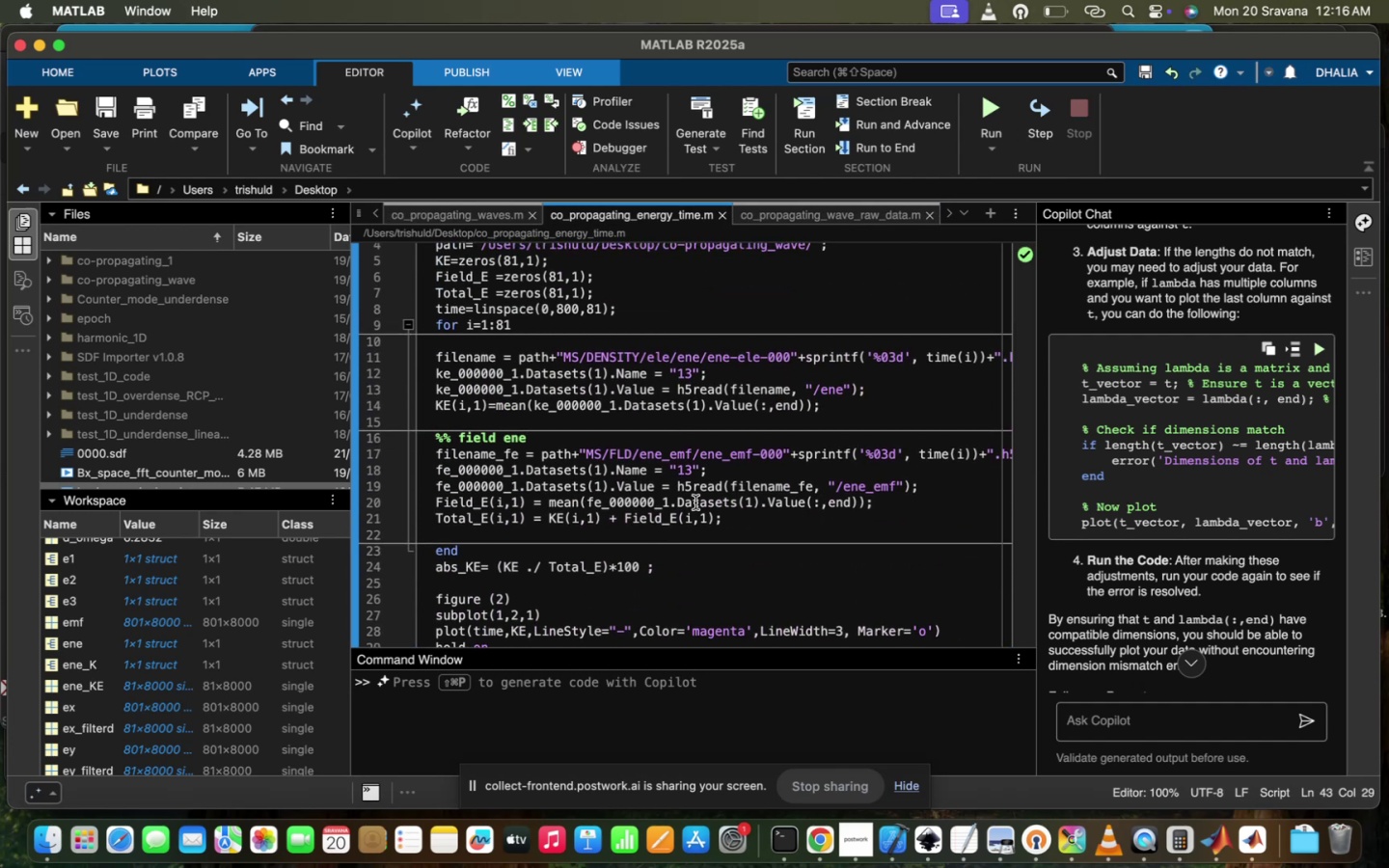 
scroll: coordinate [728, 520], scroll_direction: up, amount: 8.0
 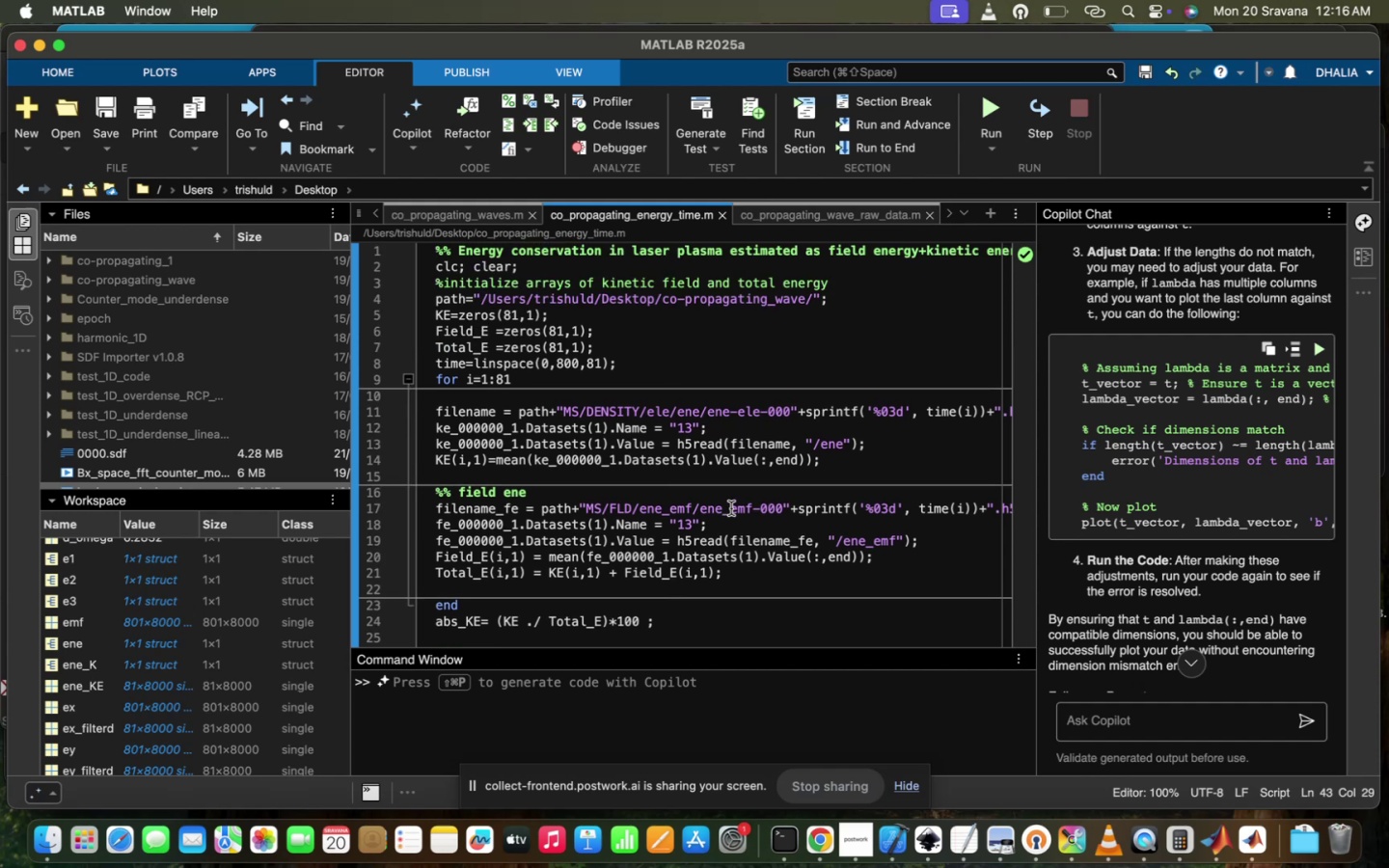 
scroll: coordinate [668, 427], scroll_direction: down, amount: 13.0
 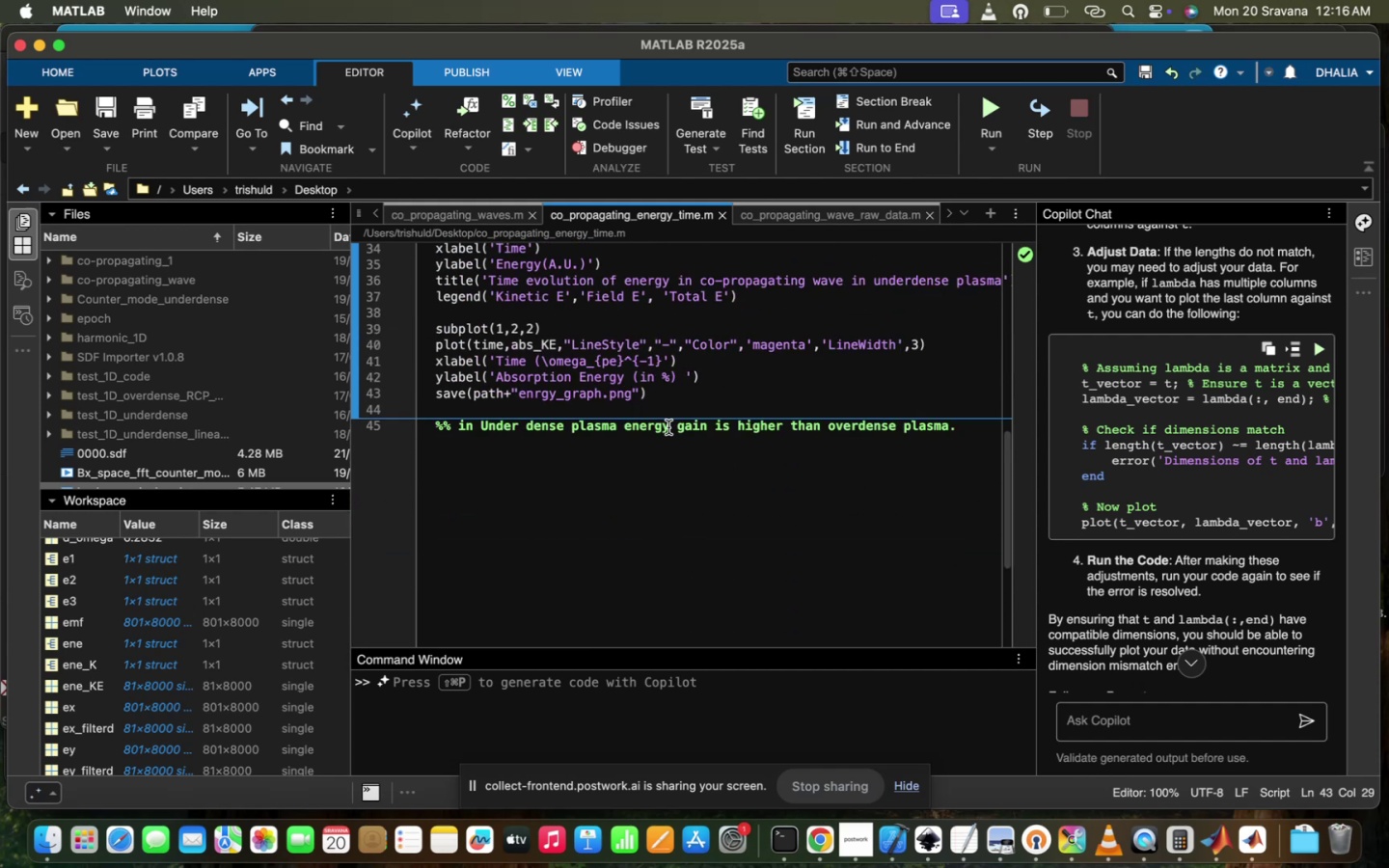 
scroll: coordinate [668, 427], scroll_direction: up, amount: 73.0
 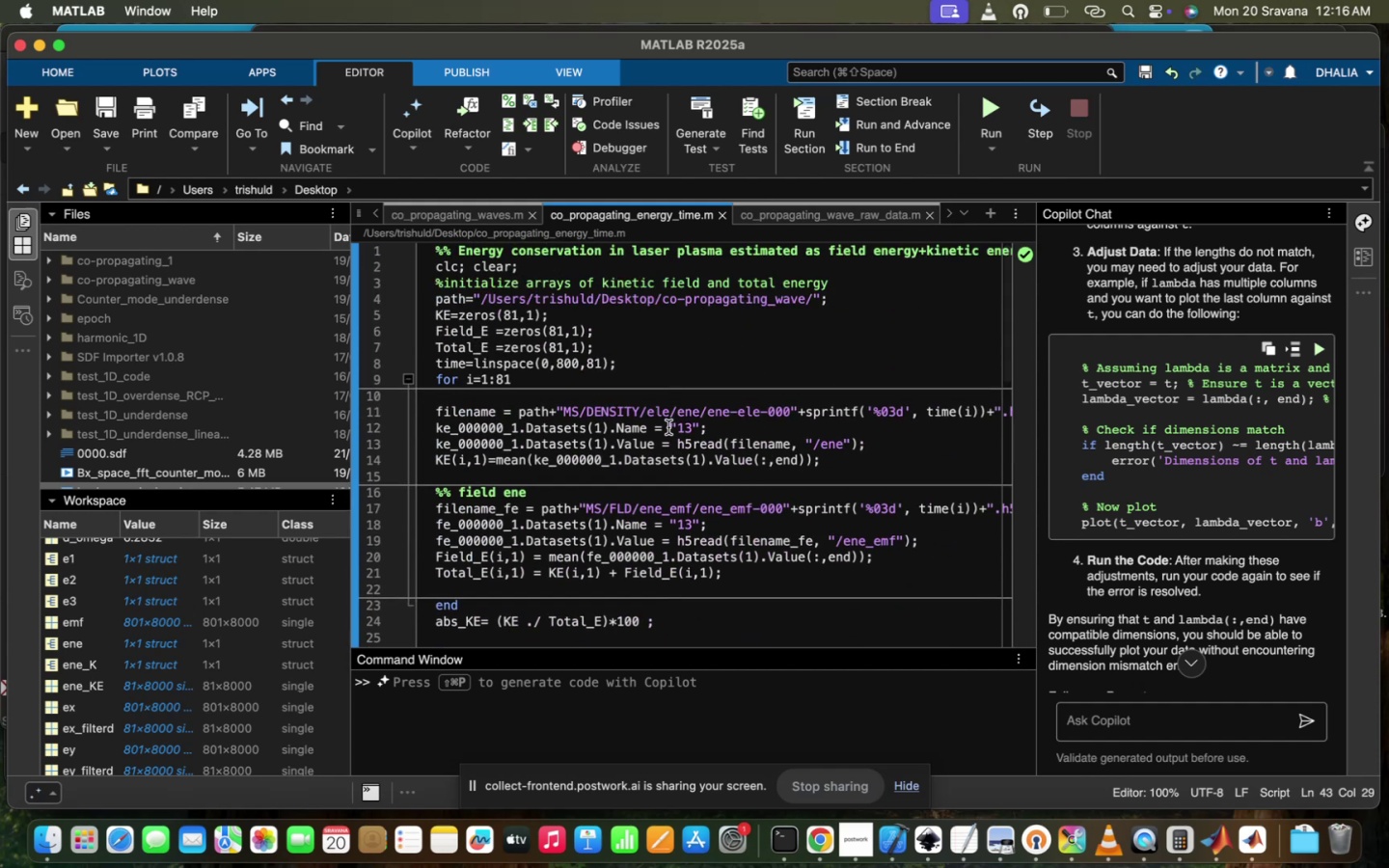 
key(Meta+A)
 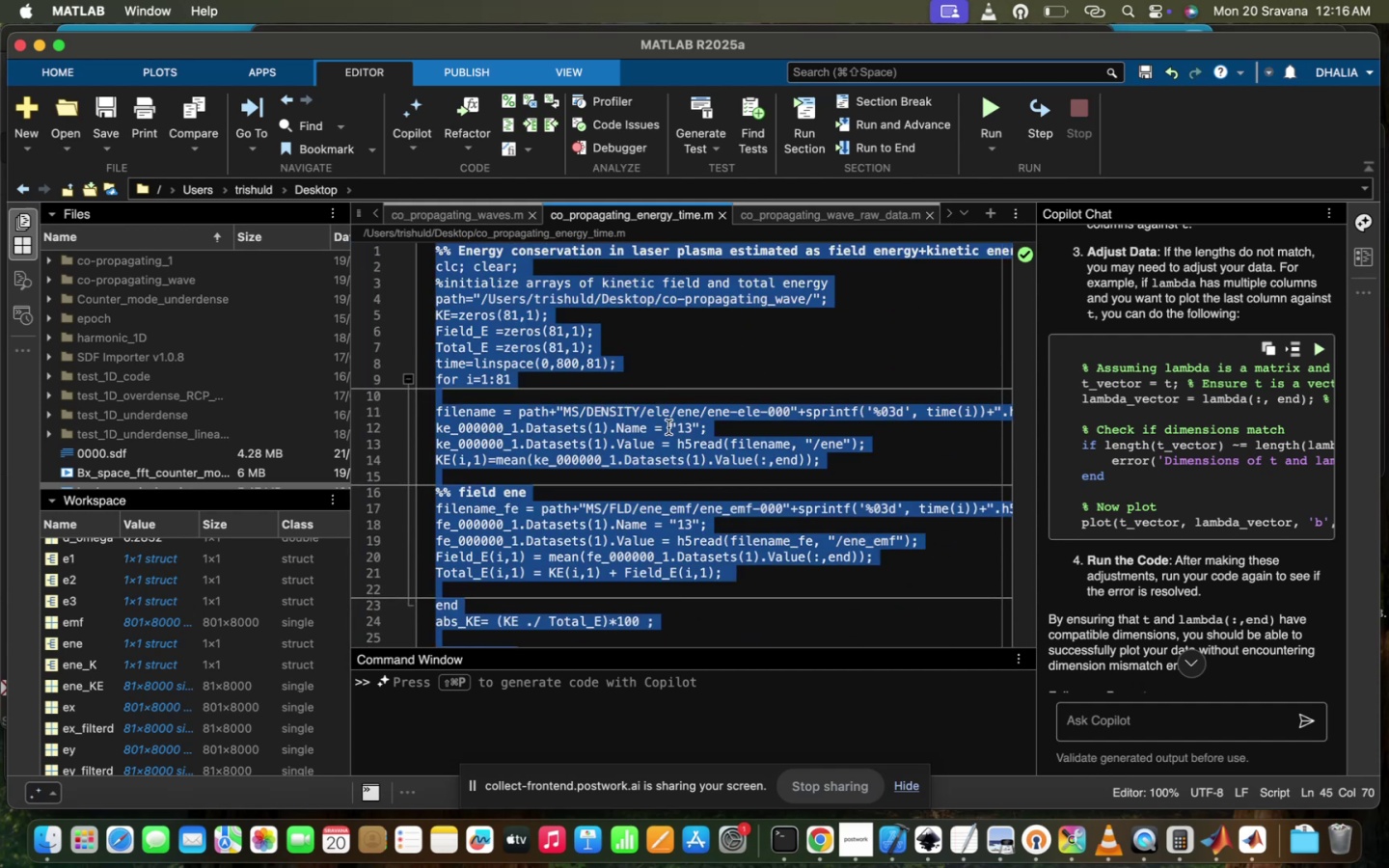 
key(Meta+C)
 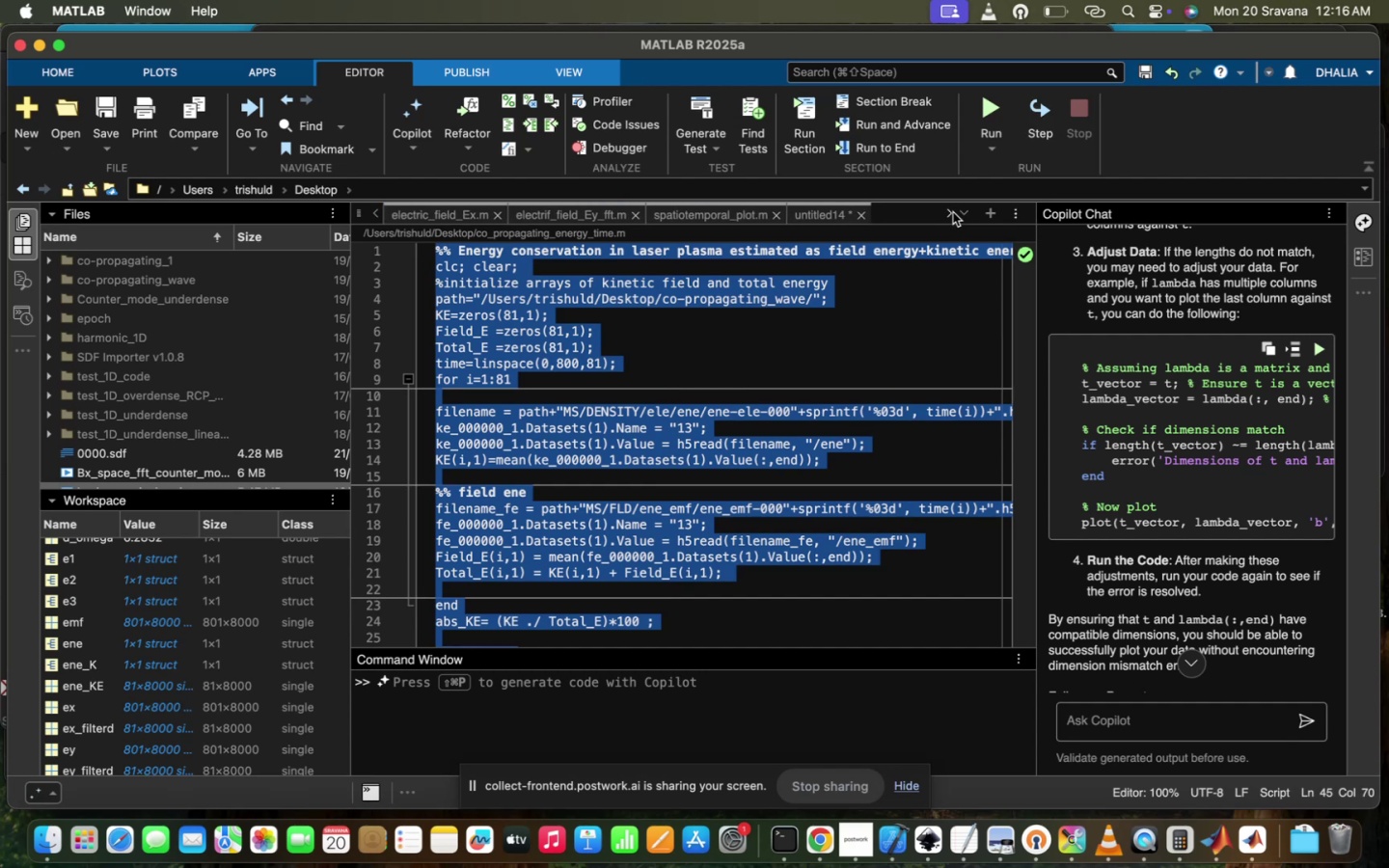 
wait(6.25)
 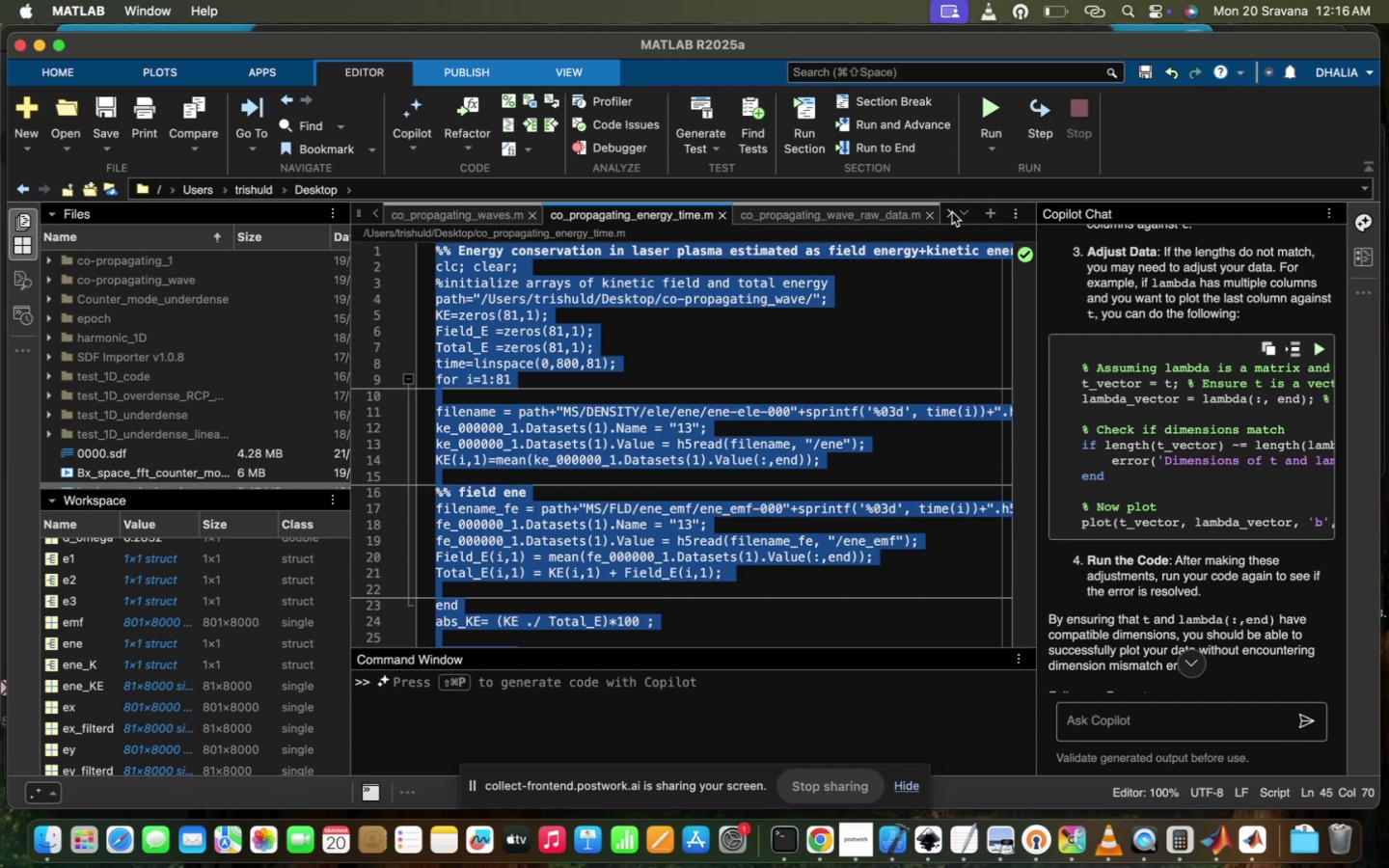 
left_click([877, 216])
 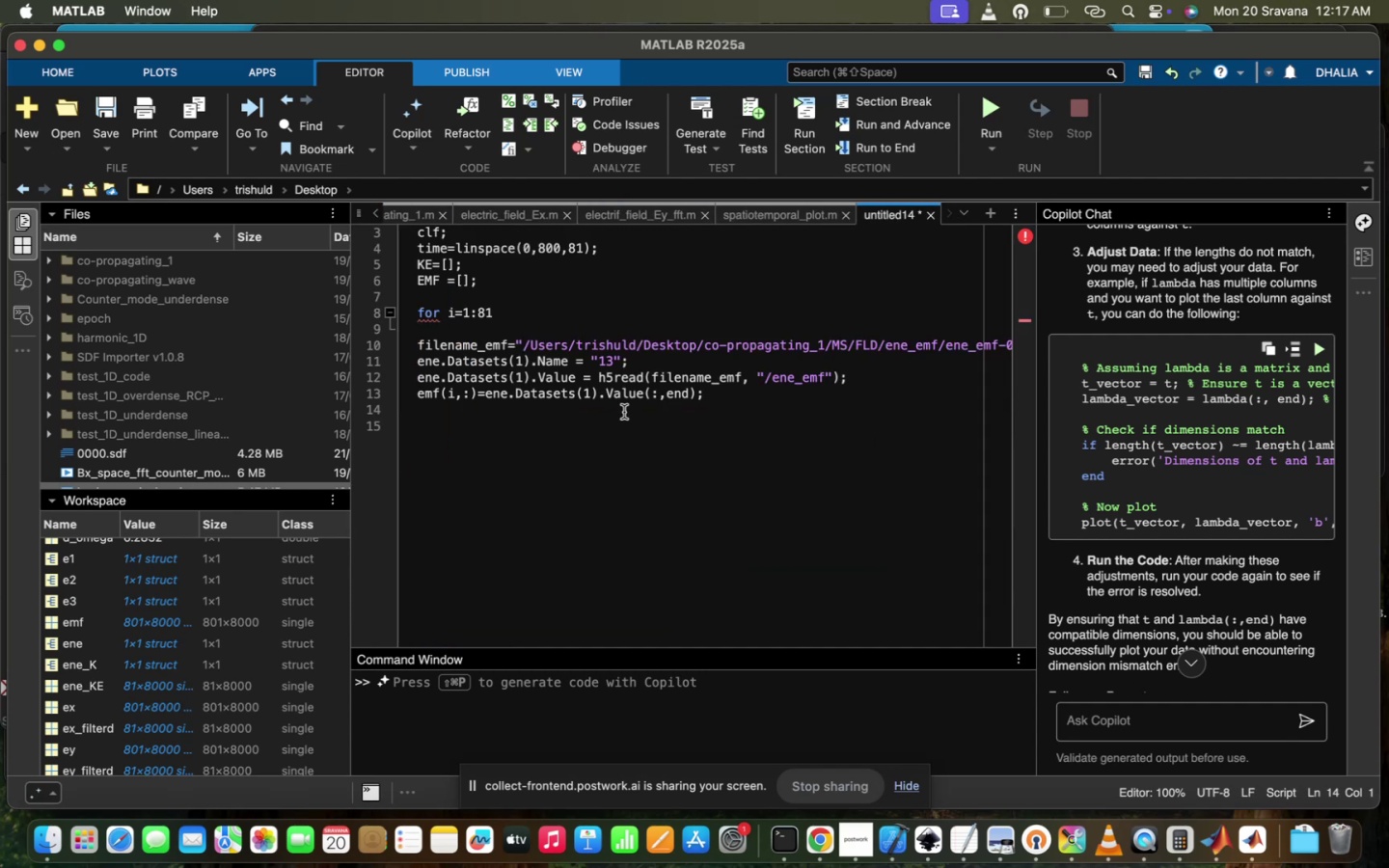 
left_click([624, 412])
 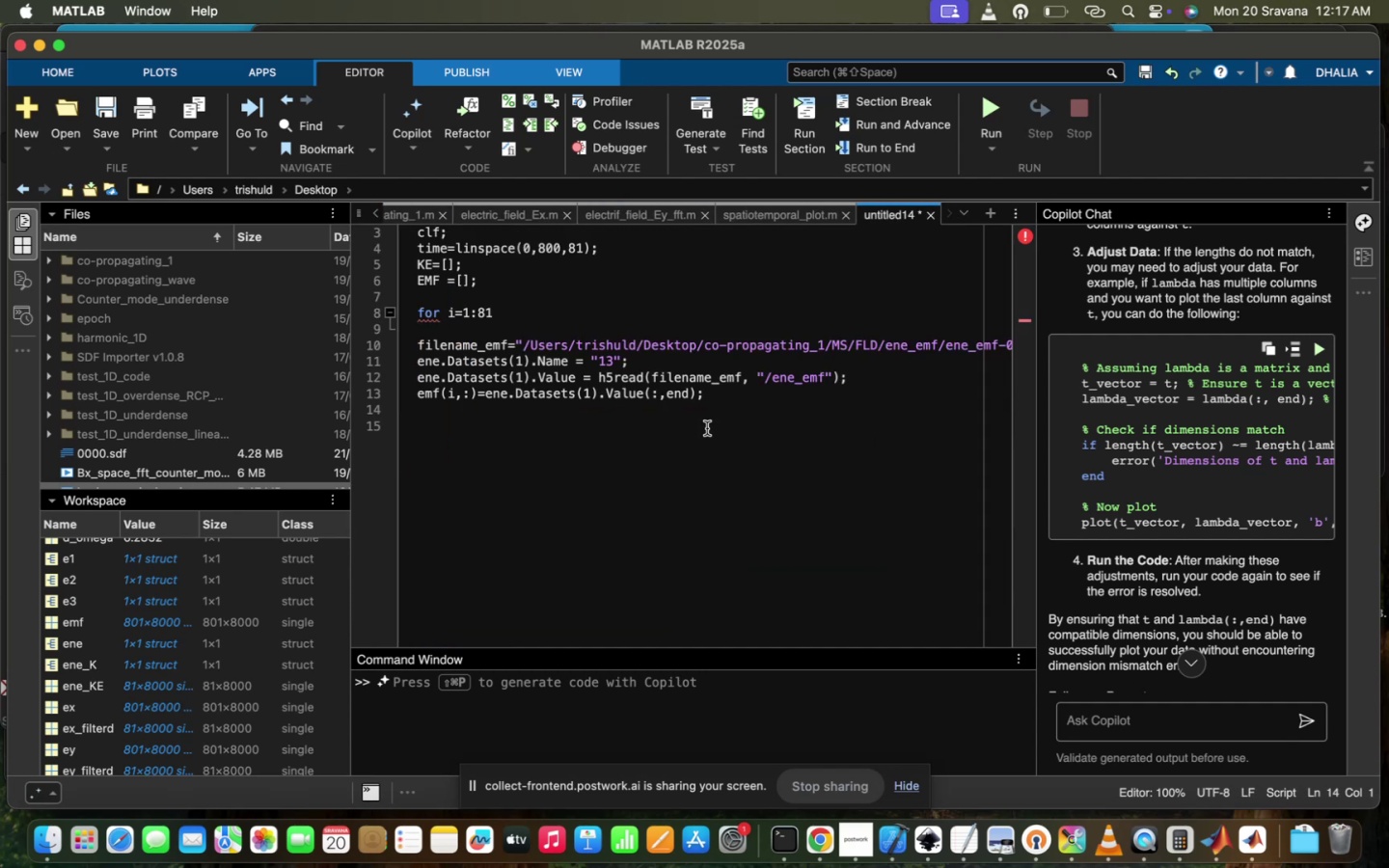 
left_click_drag(start_coordinate=[710, 428], to_coordinate=[351, 230])
 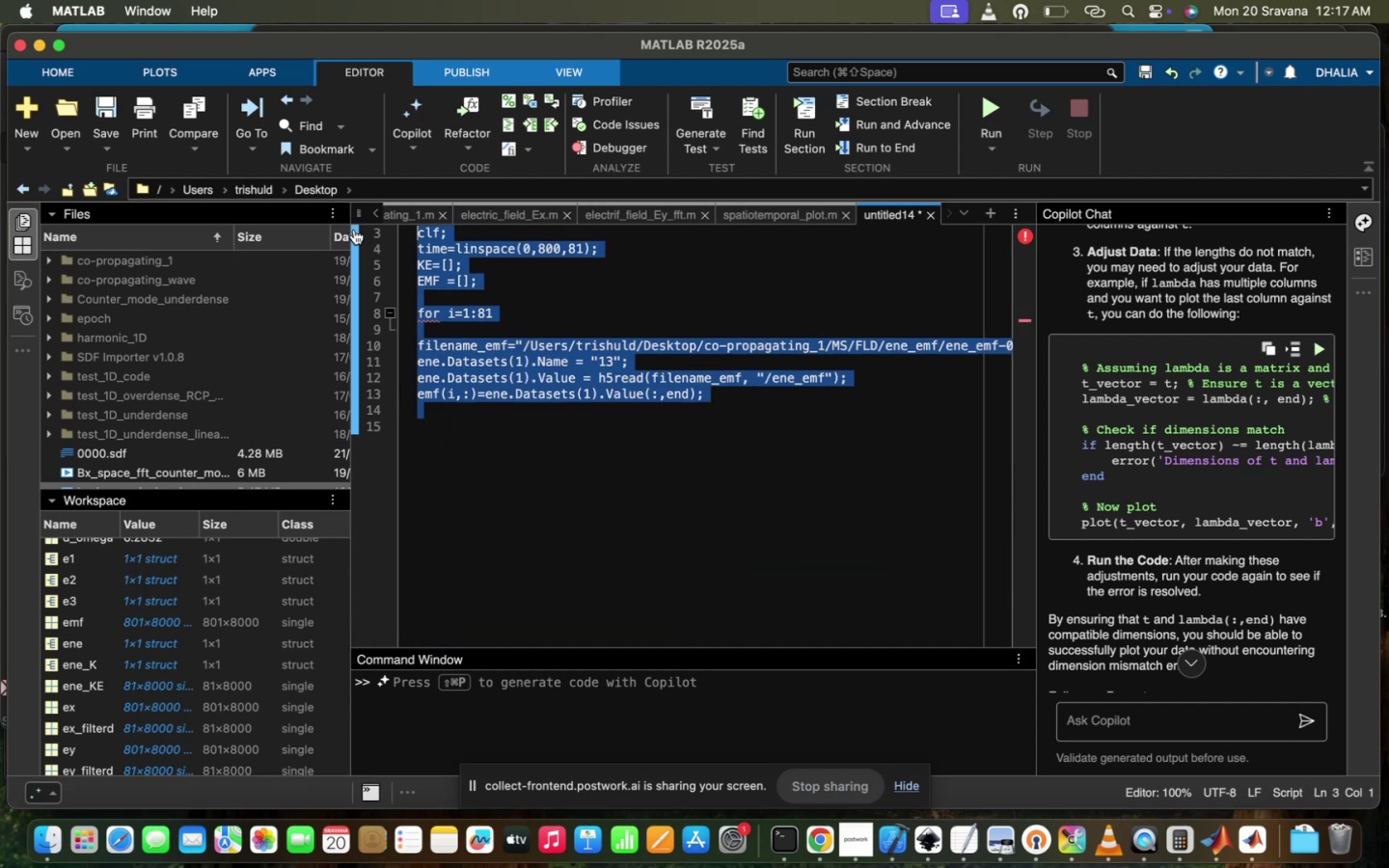 
key(Meta+CommandLeft)
 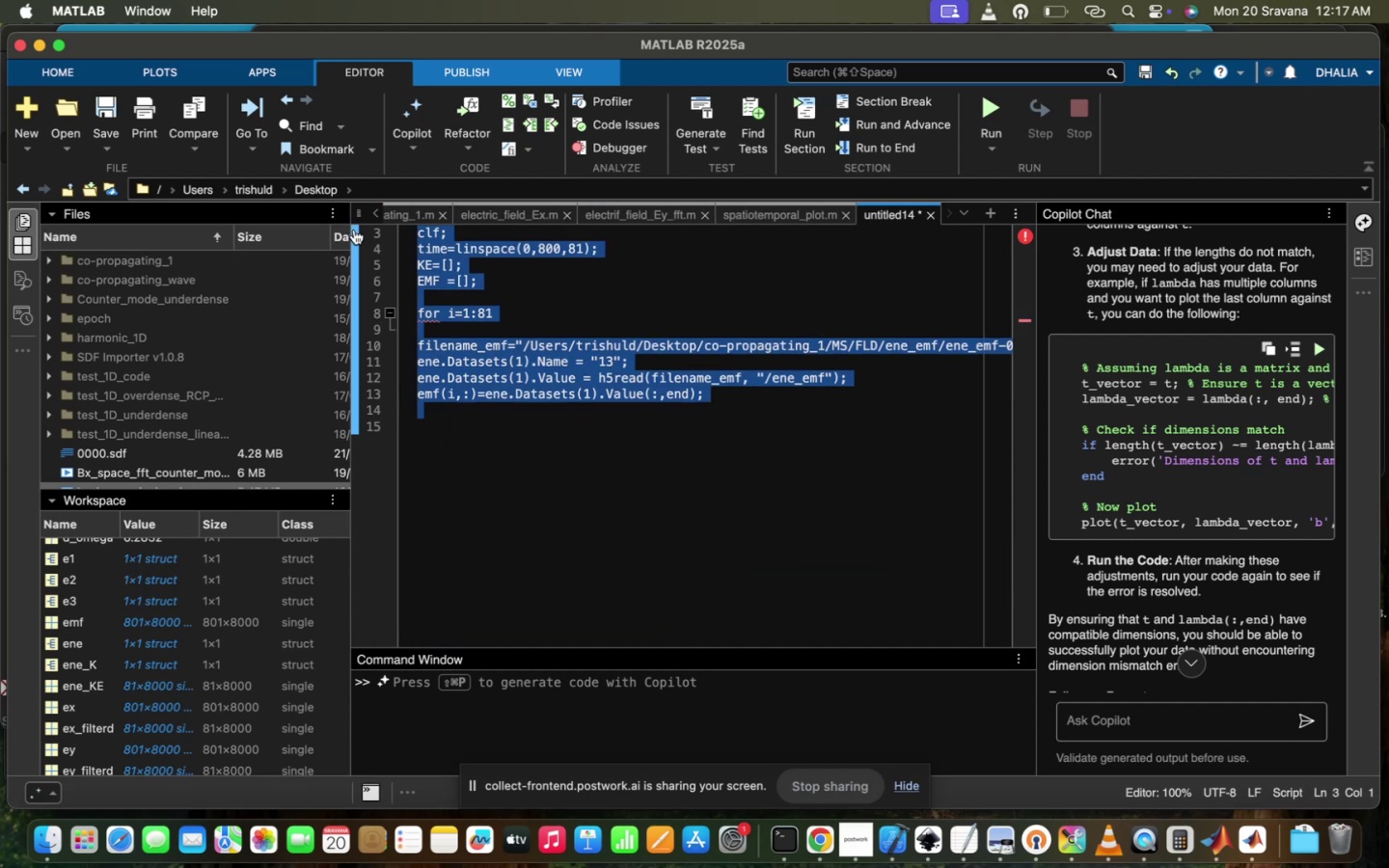 
key(Meta+V)
 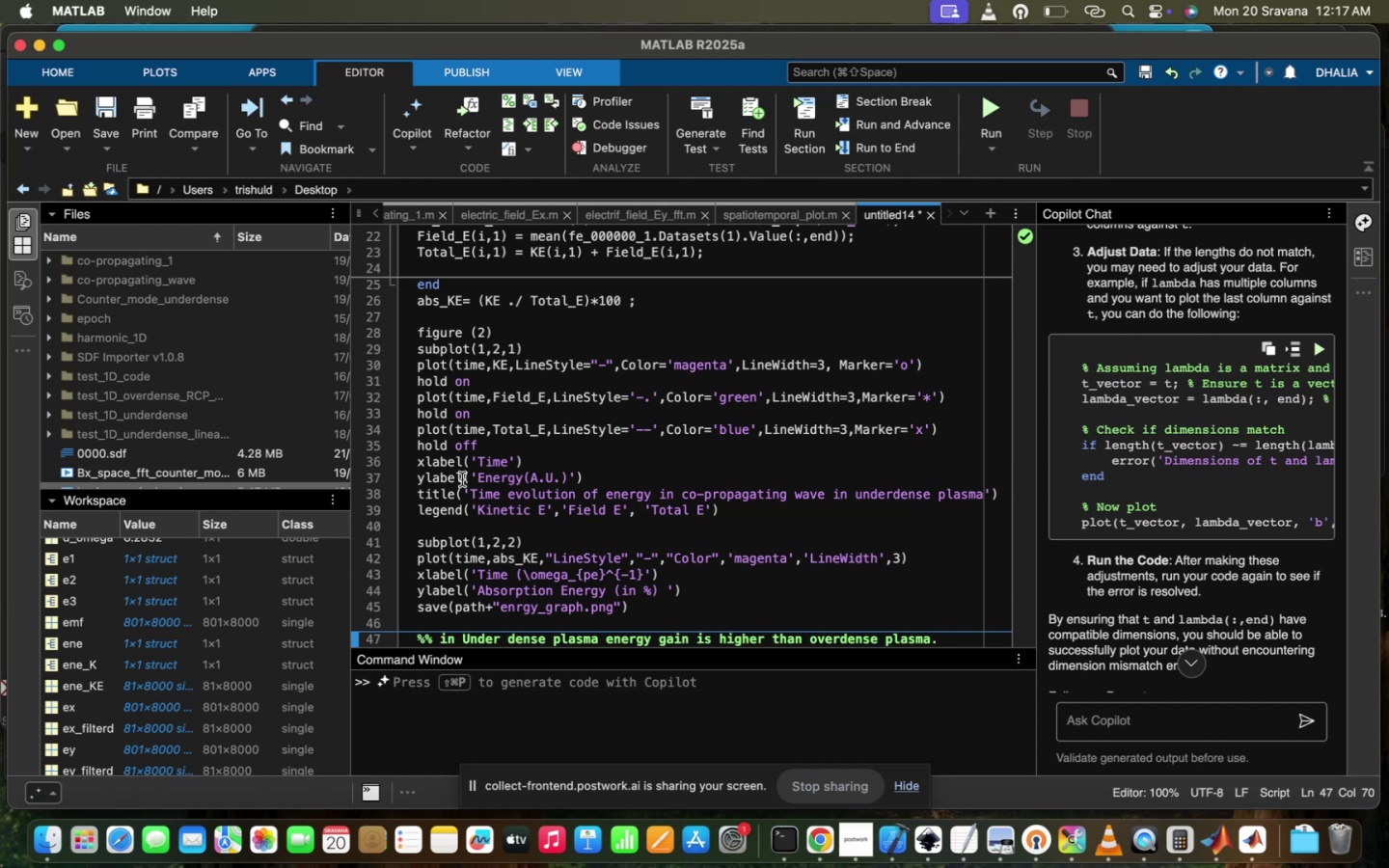 
scroll: coordinate [462, 479], scroll_direction: down, amount: 9.0
 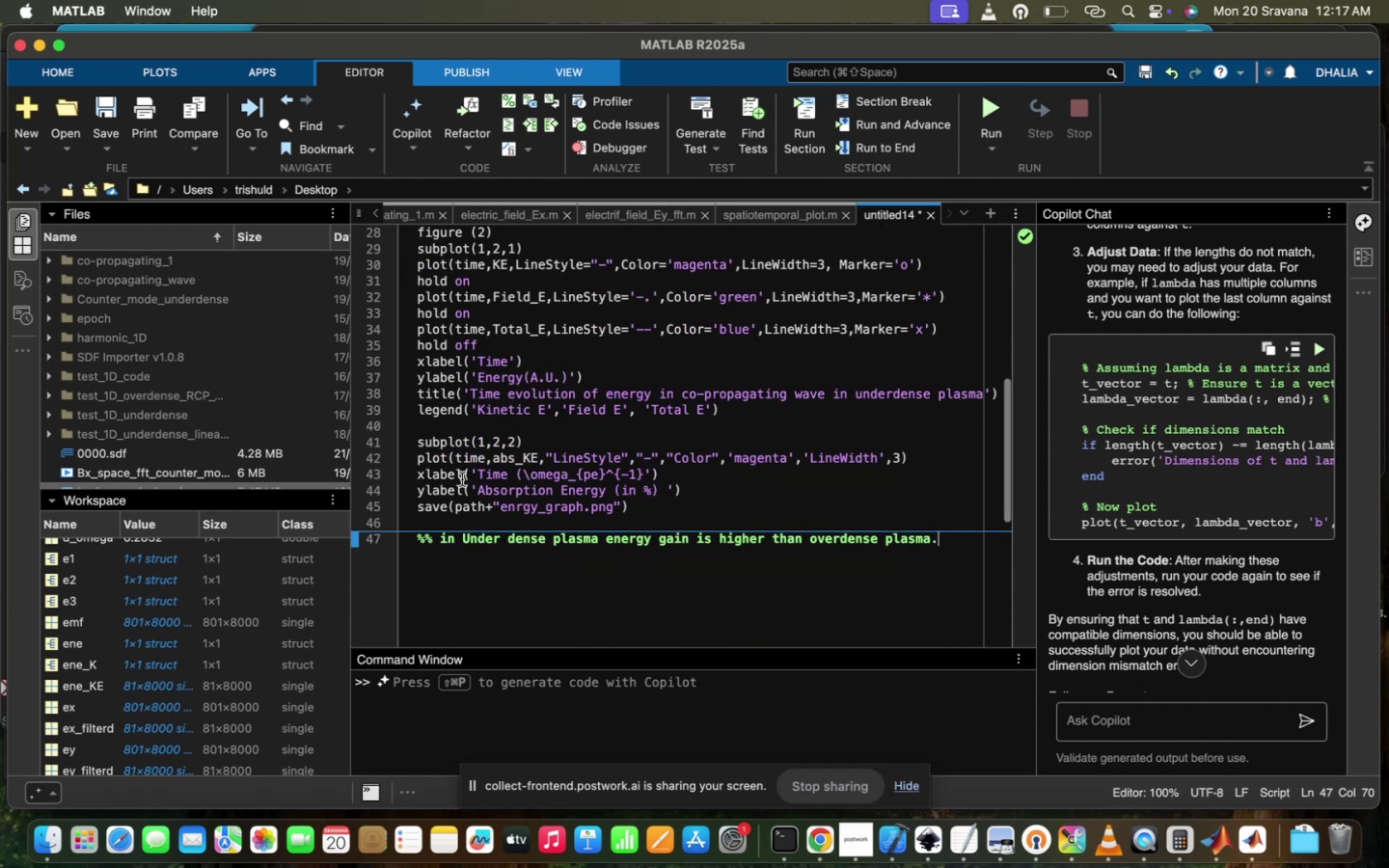 
scroll: coordinate [577, 385], scroll_direction: up, amount: 77.0
 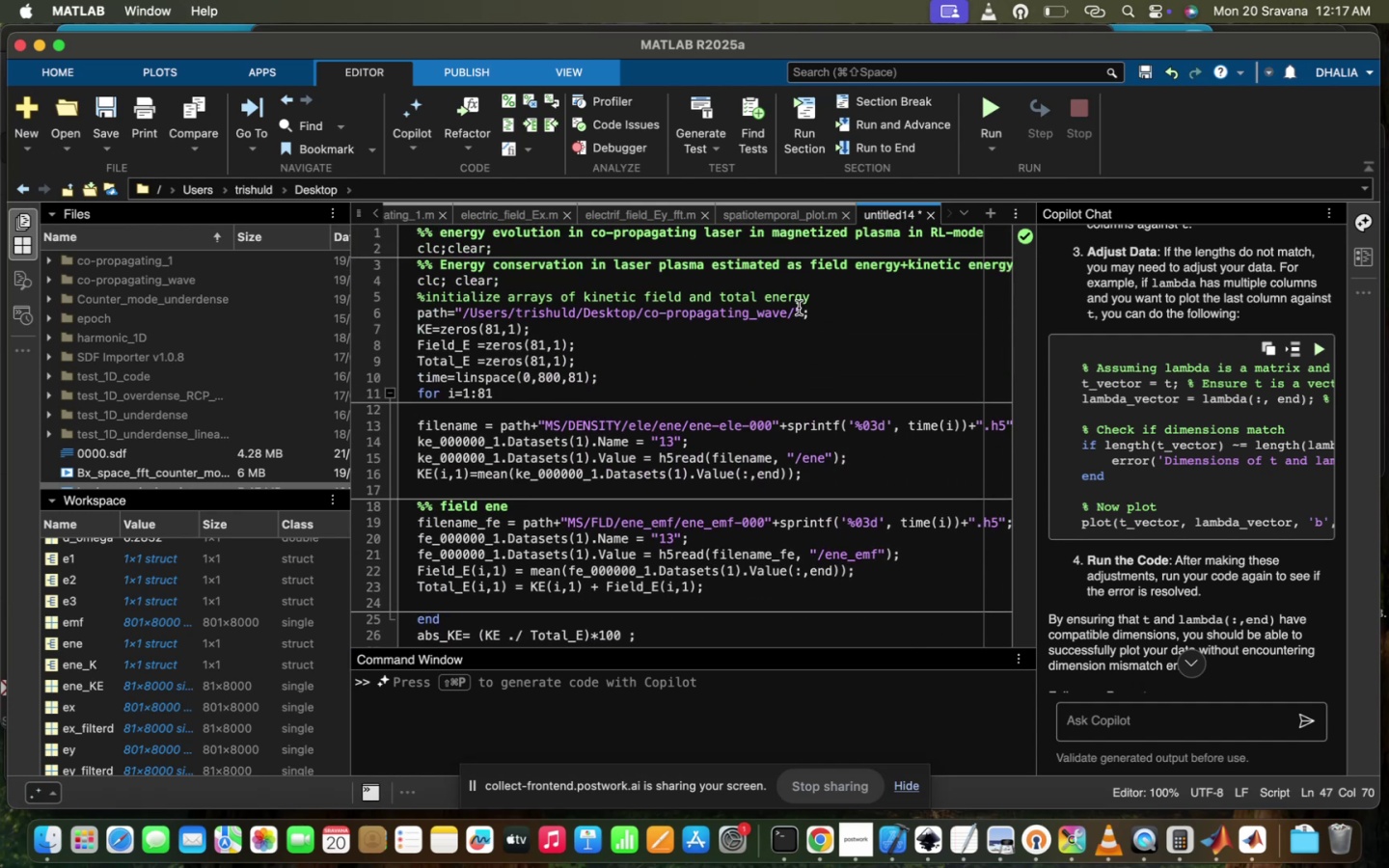 
left_click_drag(start_coordinate=[784, 309], to_coordinate=[760, 308])
 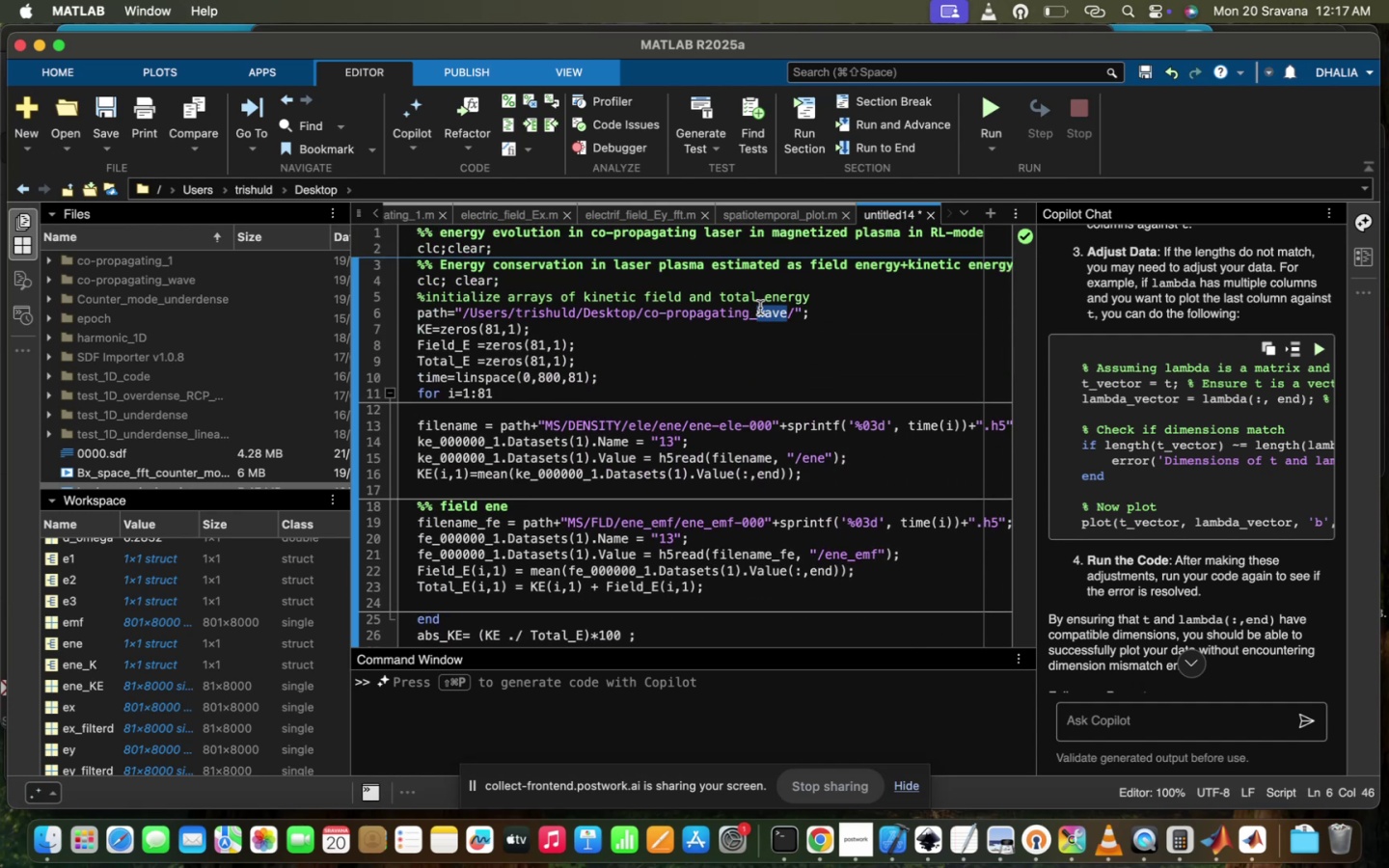 
key(1)
 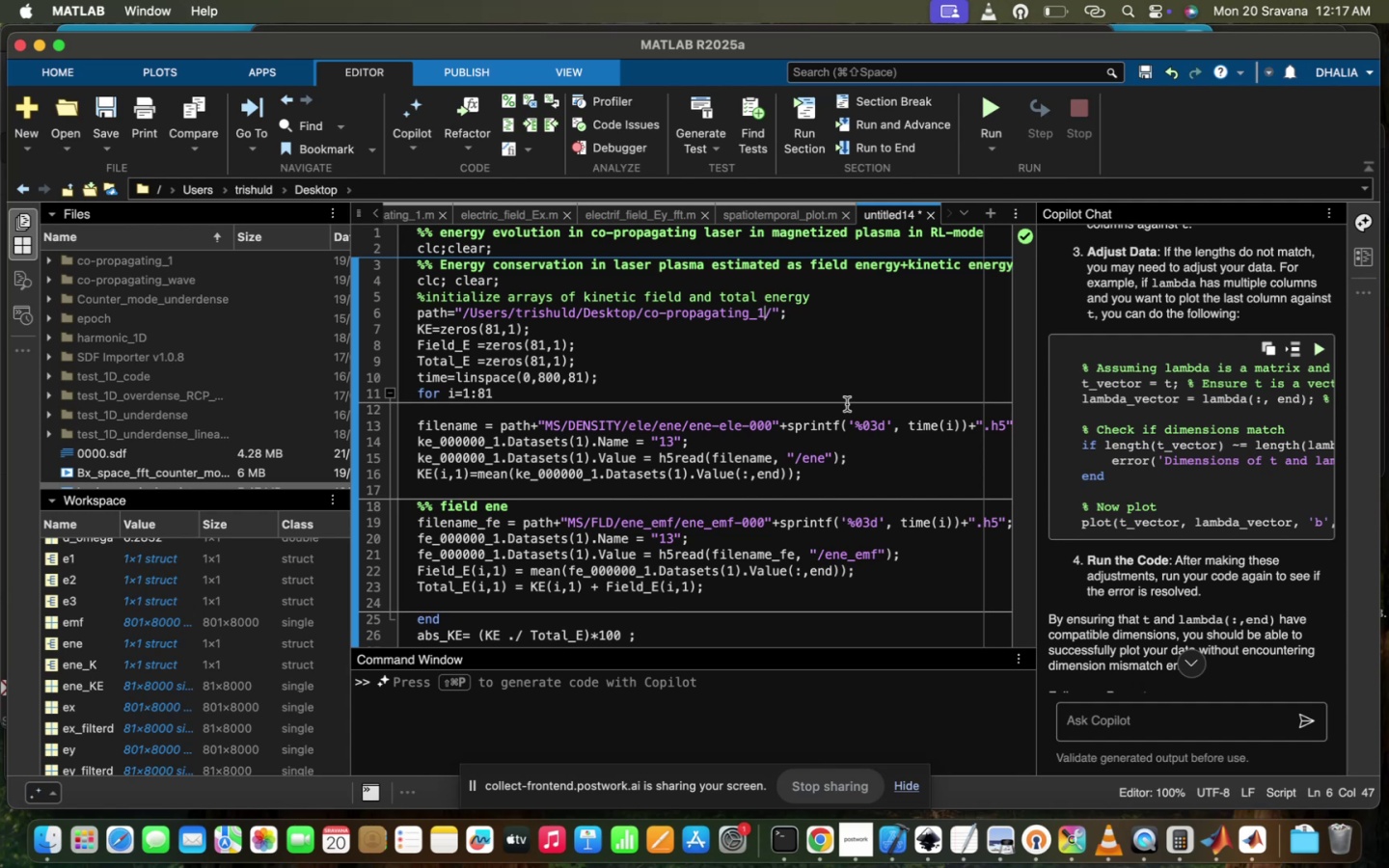 
scroll: coordinate [913, 512], scroll_direction: down, amount: 46.0
 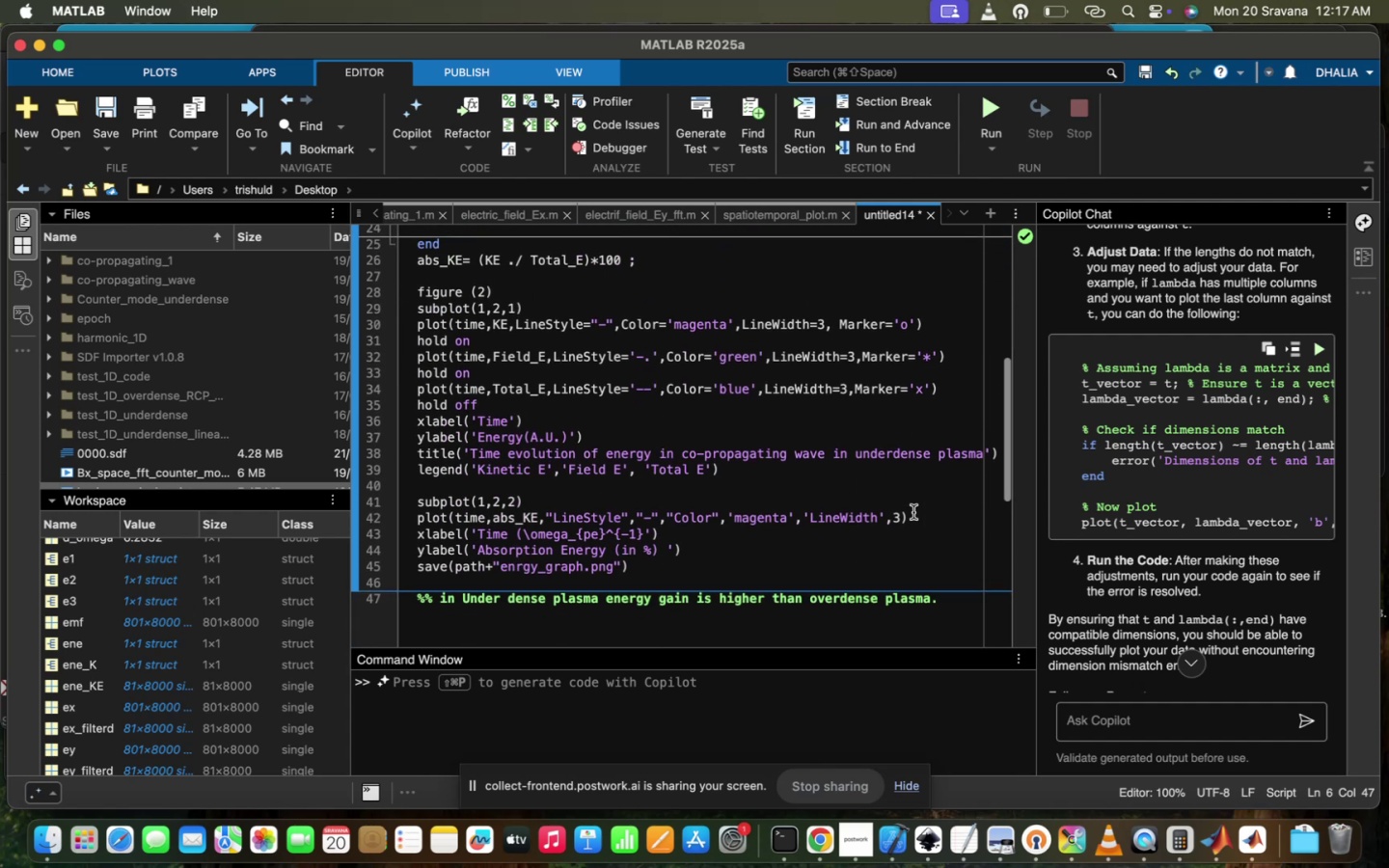 
scroll: coordinate [913, 512], scroll_direction: up, amount: 221.0
 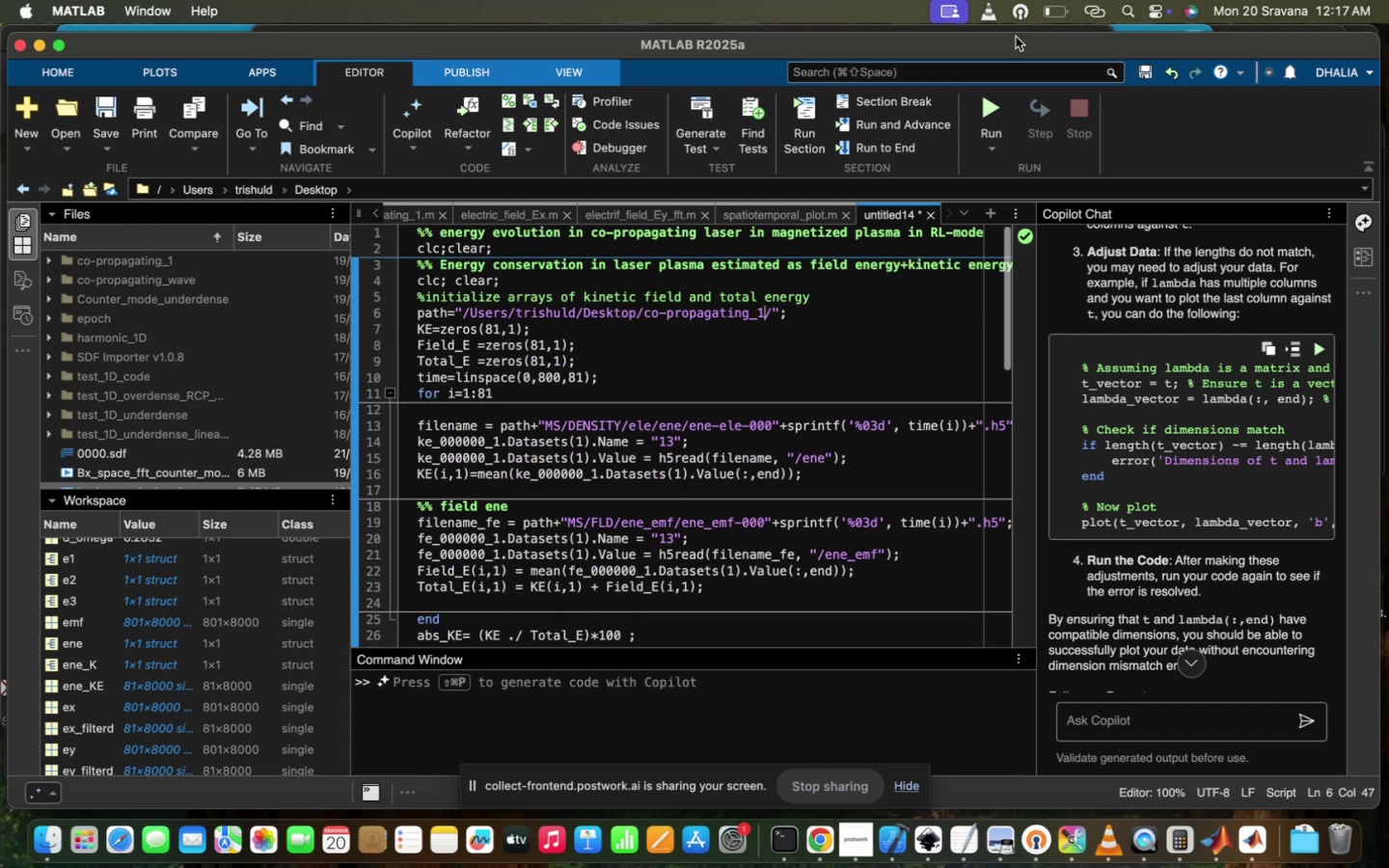 
mouse_move([985, 103])
 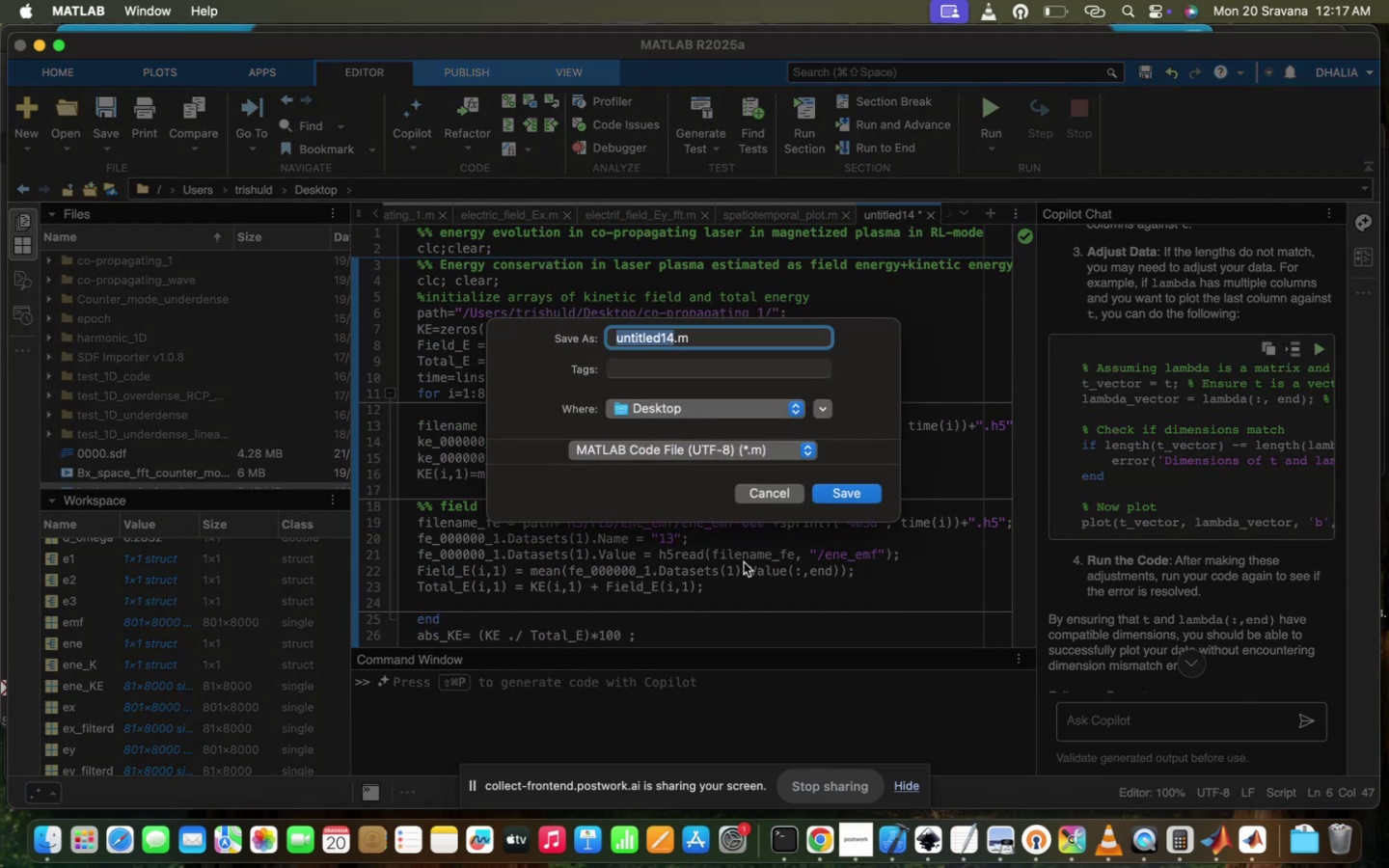 
type(energy_evolutim)
key(Backspace)
type(on_co_propagating_1)
 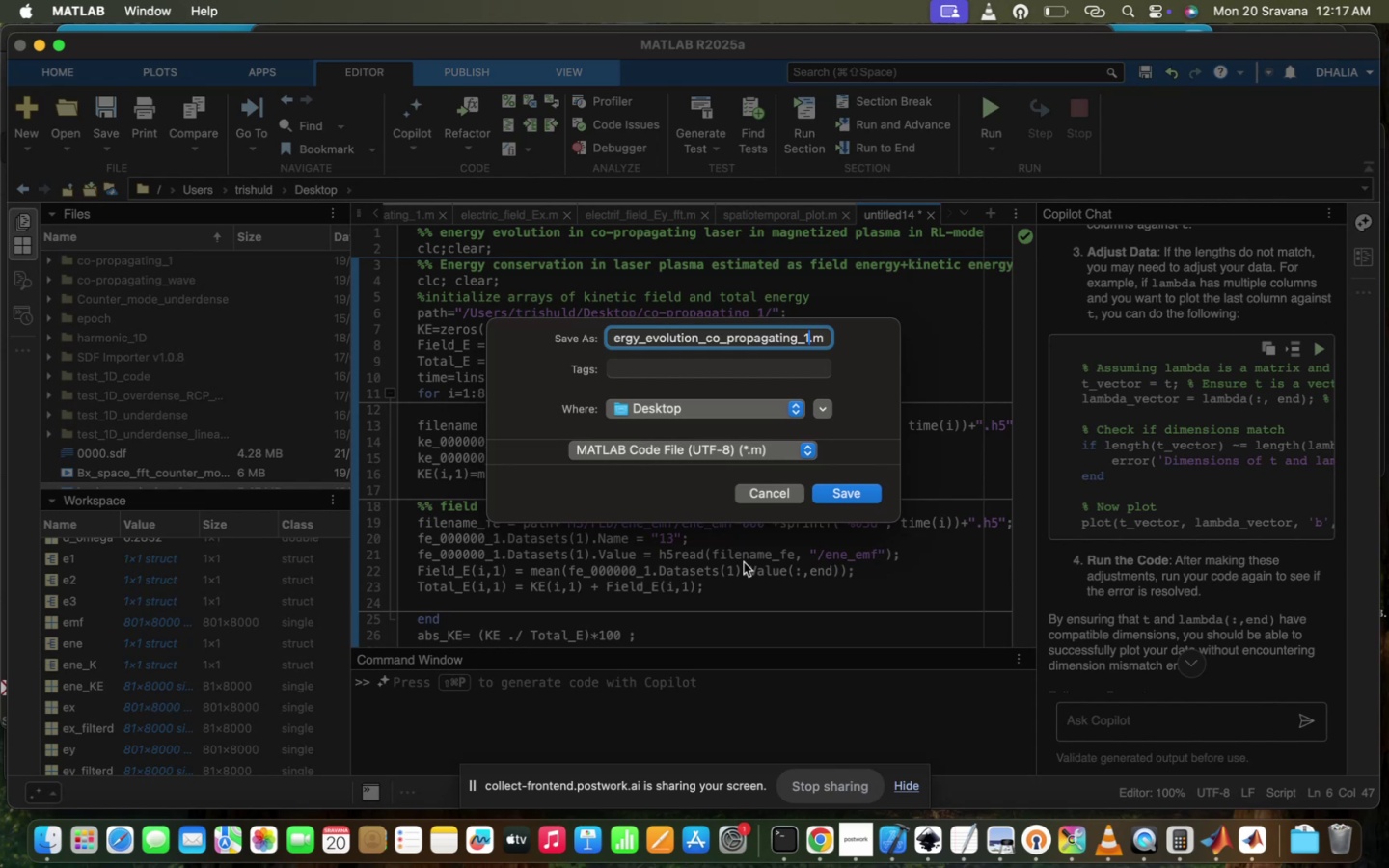 
hold_key(key=Enter, duration=0.35)
 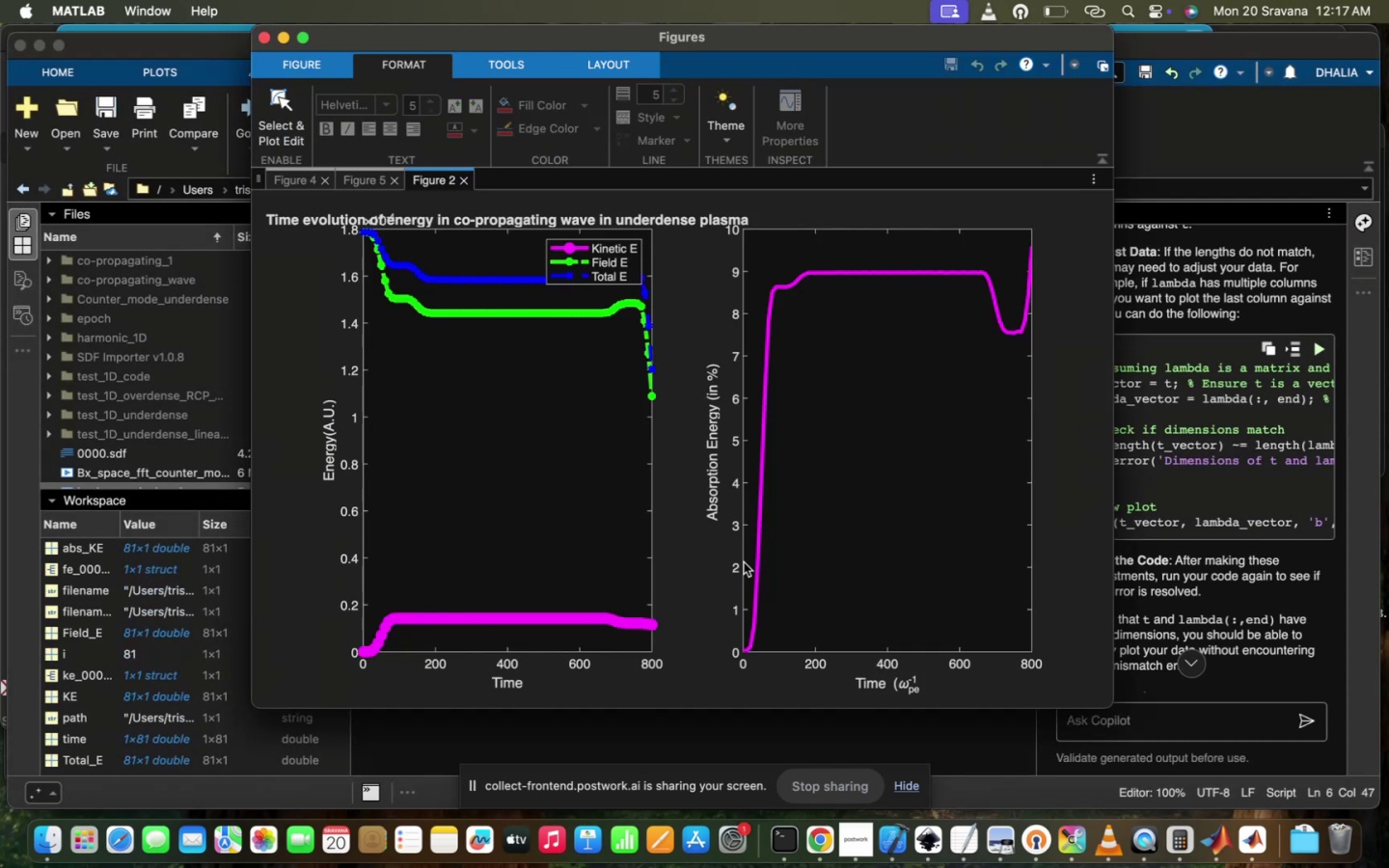 
wait(11.28)
 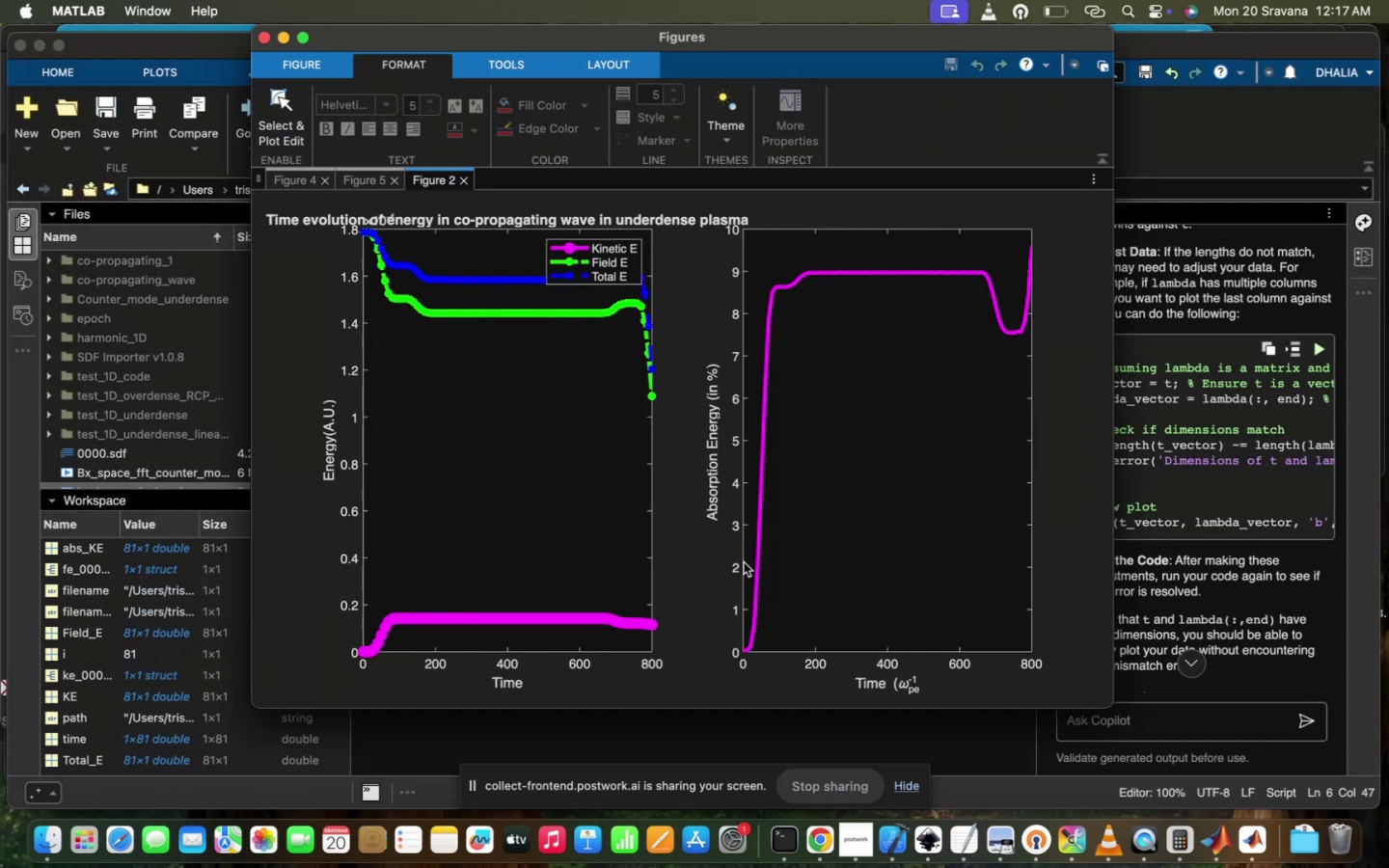 
left_click_drag(start_coordinate=[336, 312], to_coordinate=[364, 383])
 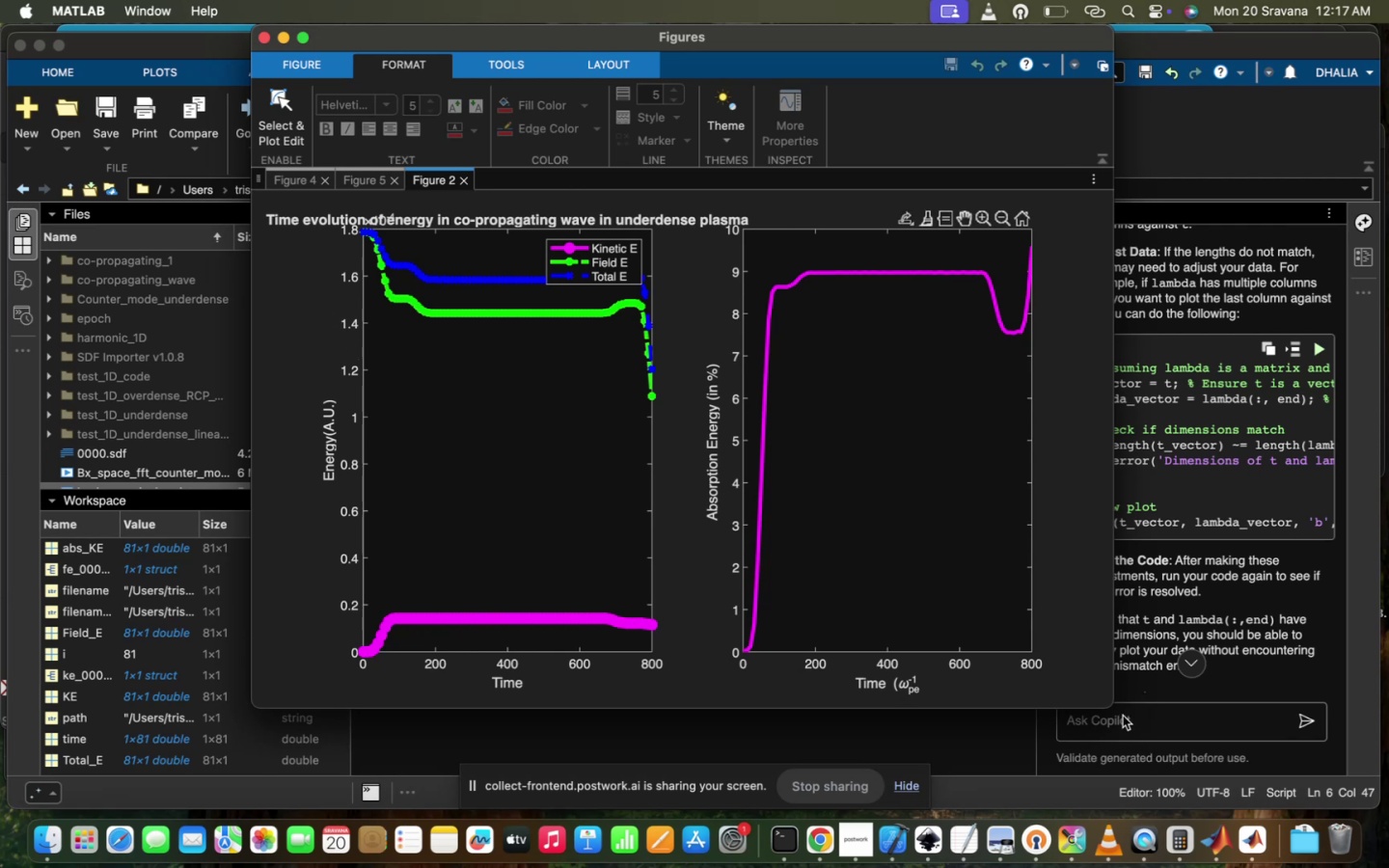 
left_click_drag(start_coordinate=[1109, 705], to_coordinate=[1388, 725])
 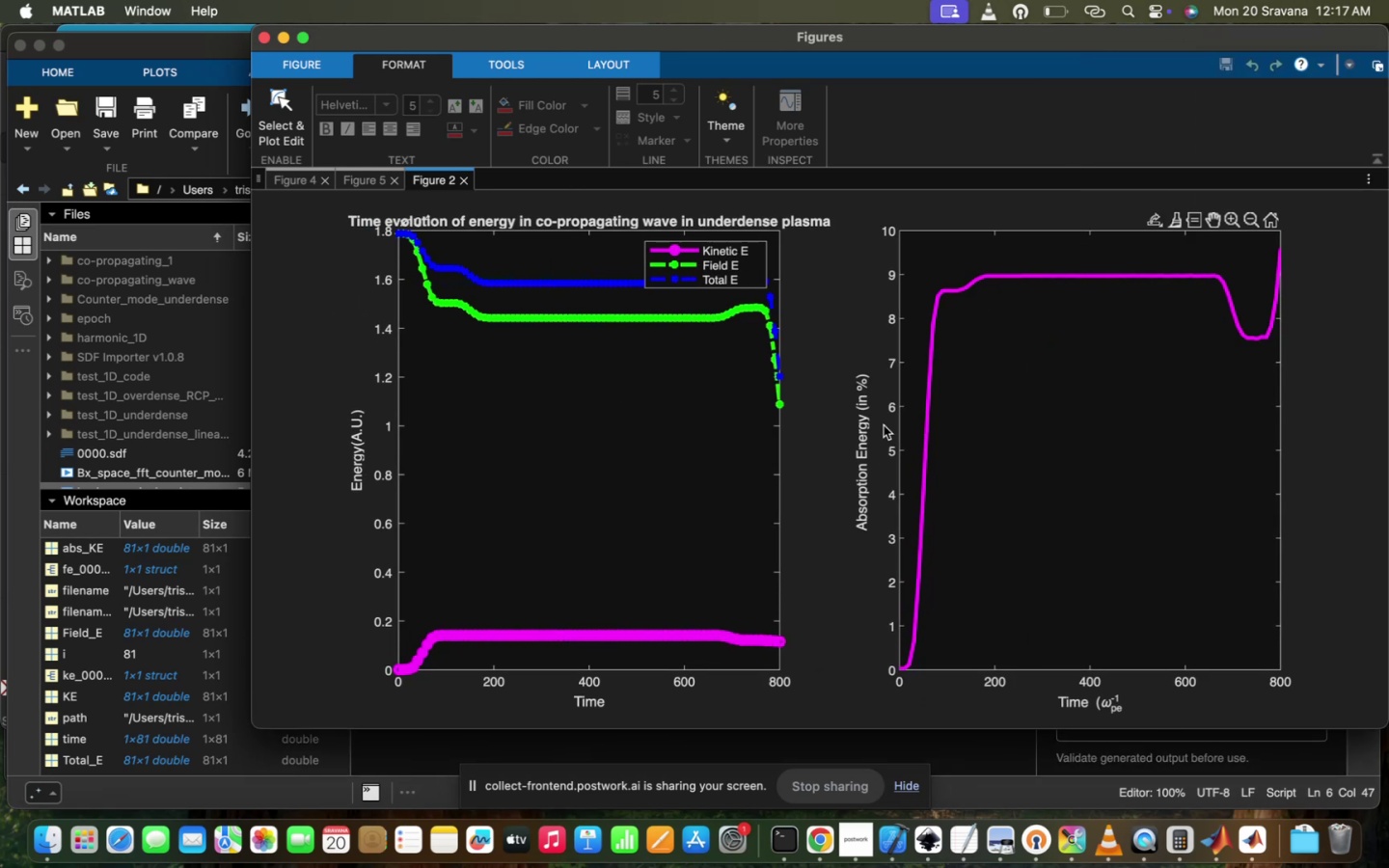 
mouse_move([749, 281])
 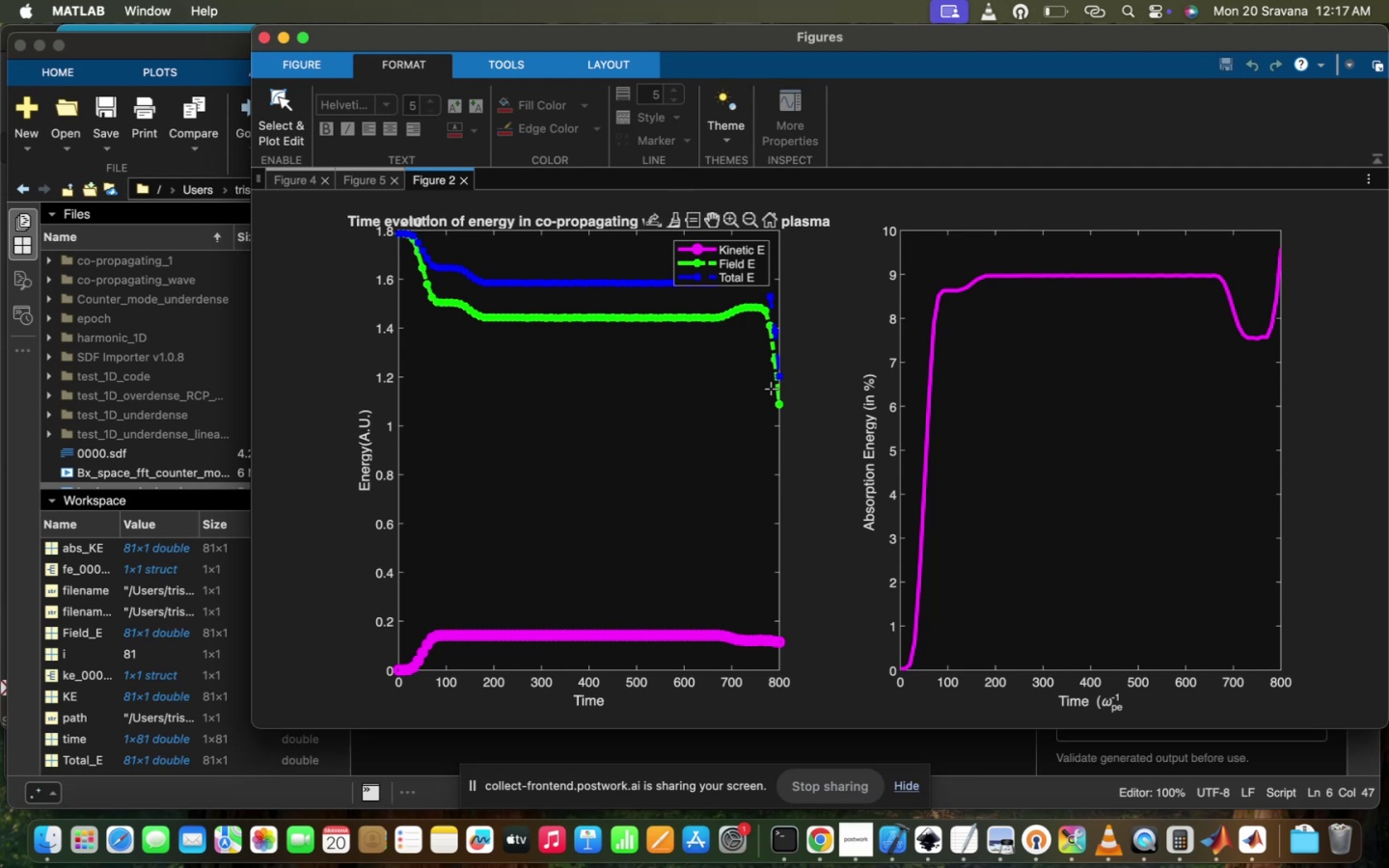 
left_click([825, 495])
 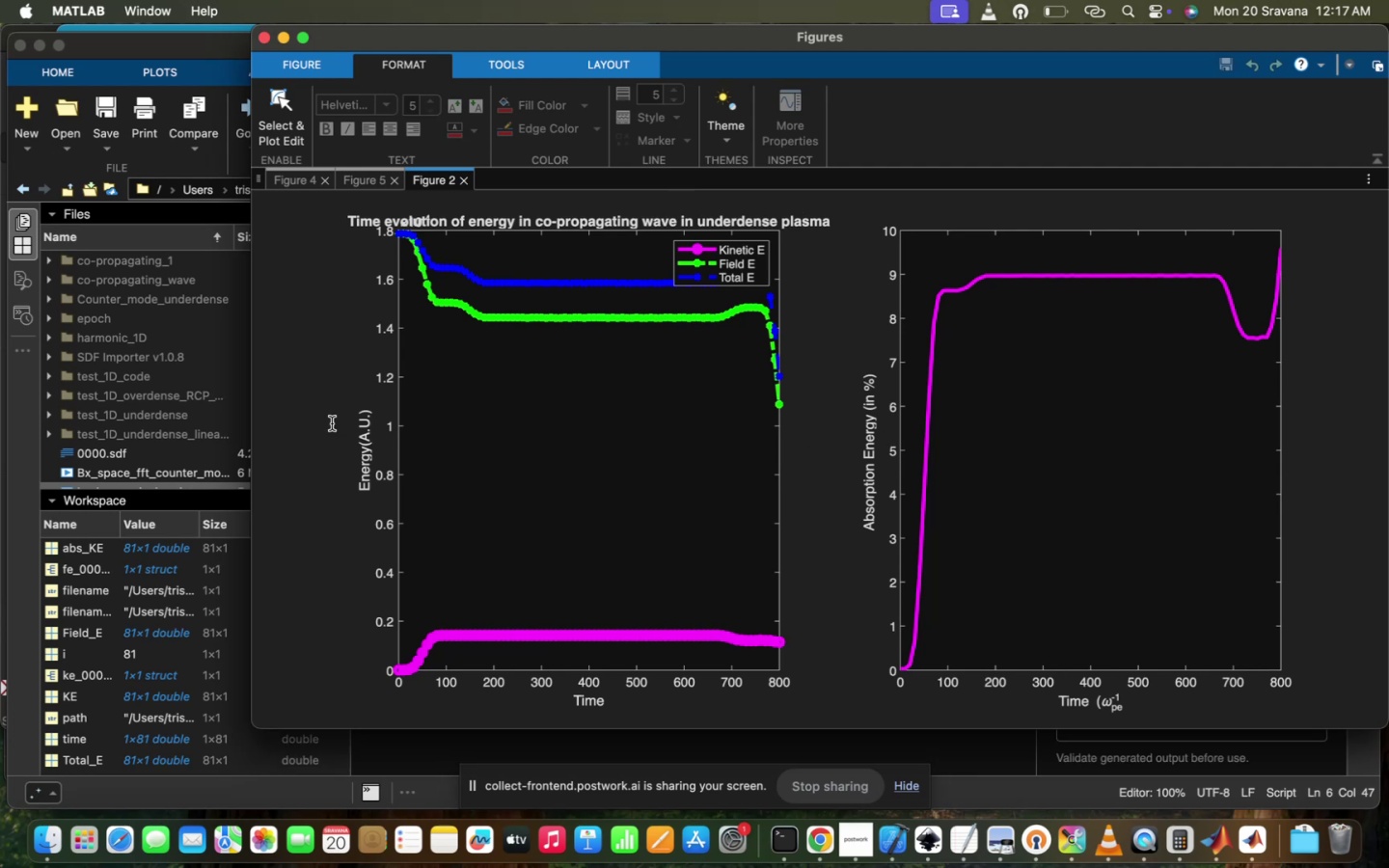 
left_click([312, 415])
 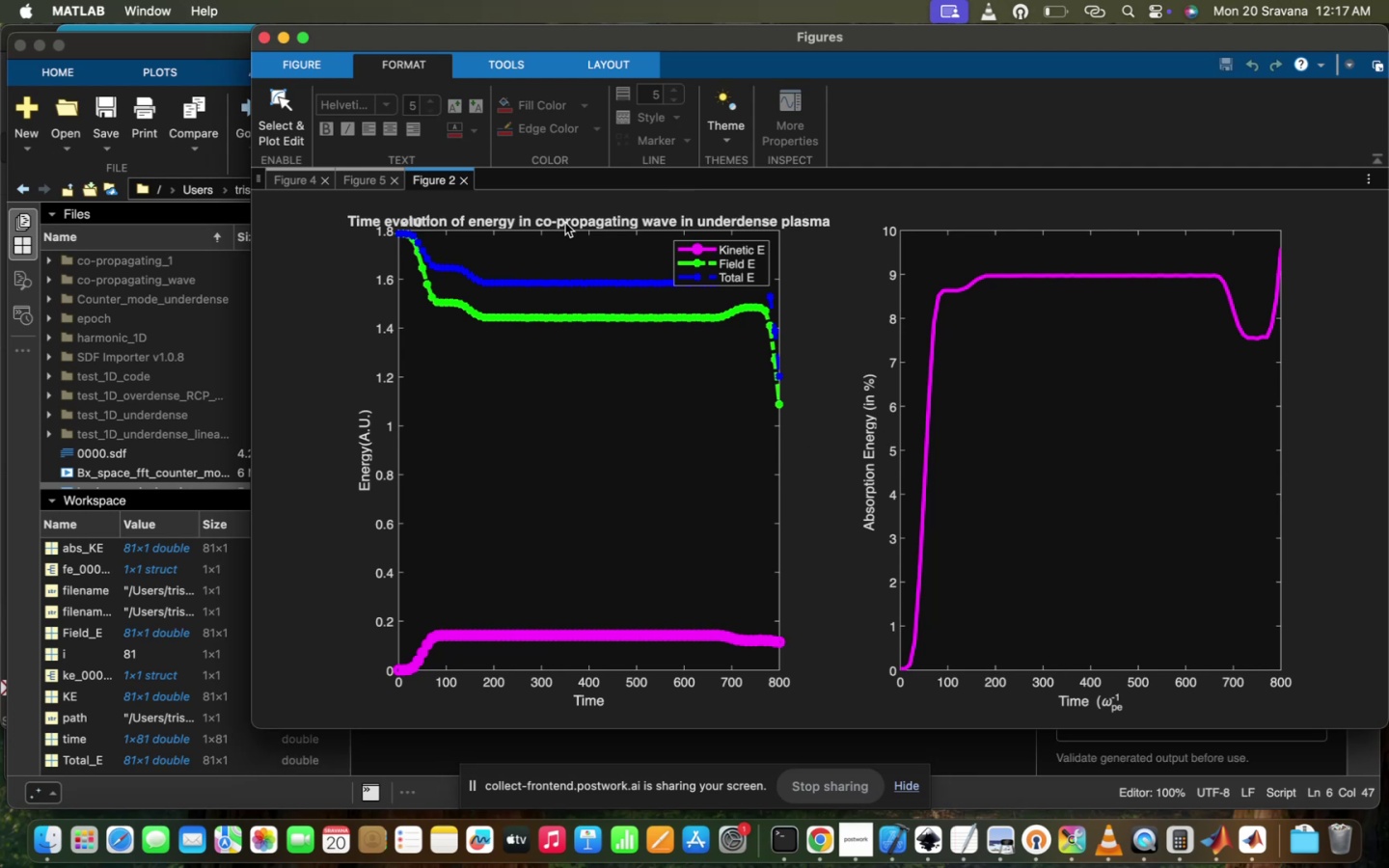 
left_click_drag(start_coordinate=[566, 222], to_coordinate=[415, 210])
 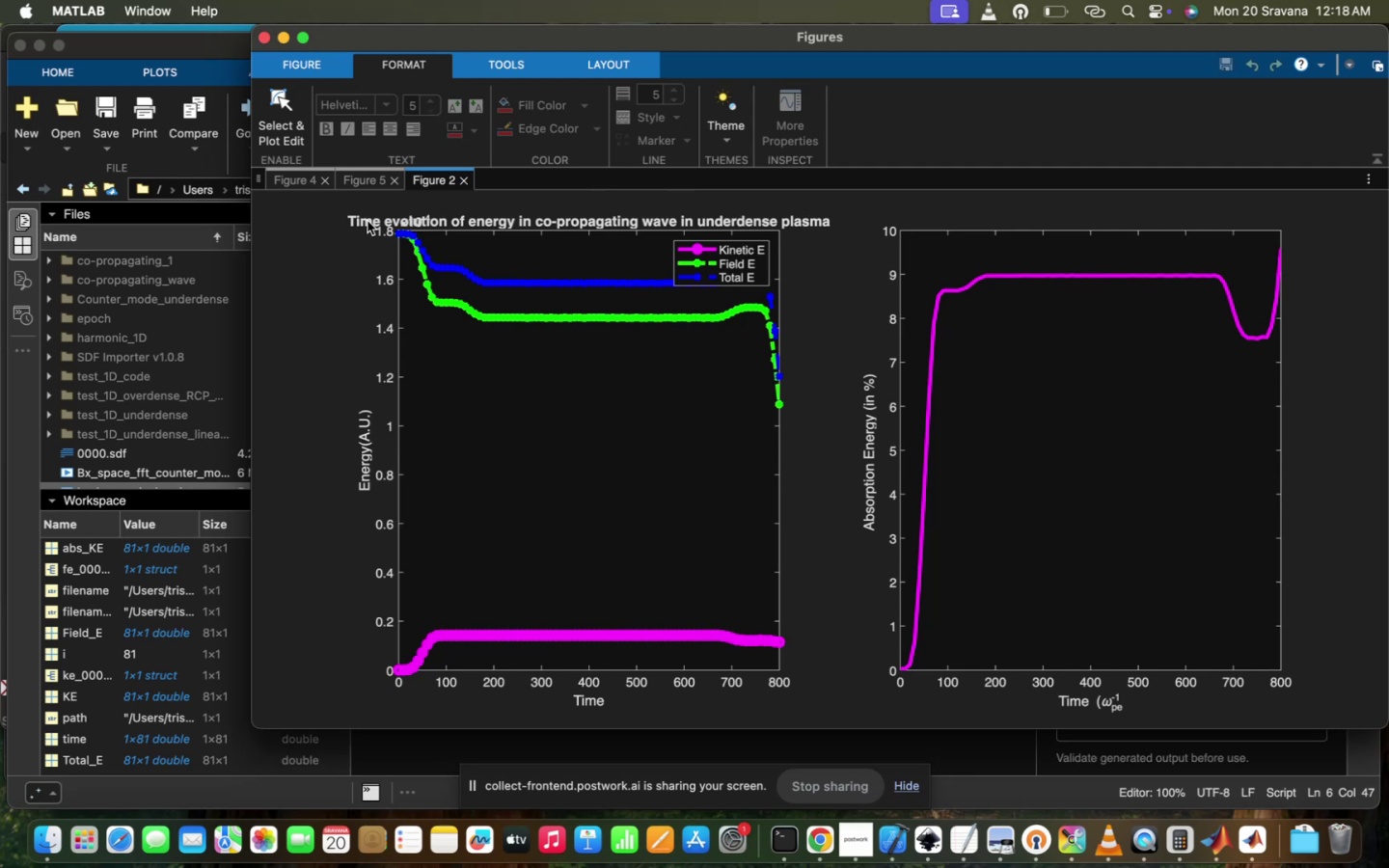 
left_click_drag(start_coordinate=[363, 222], to_coordinate=[378, 205])
 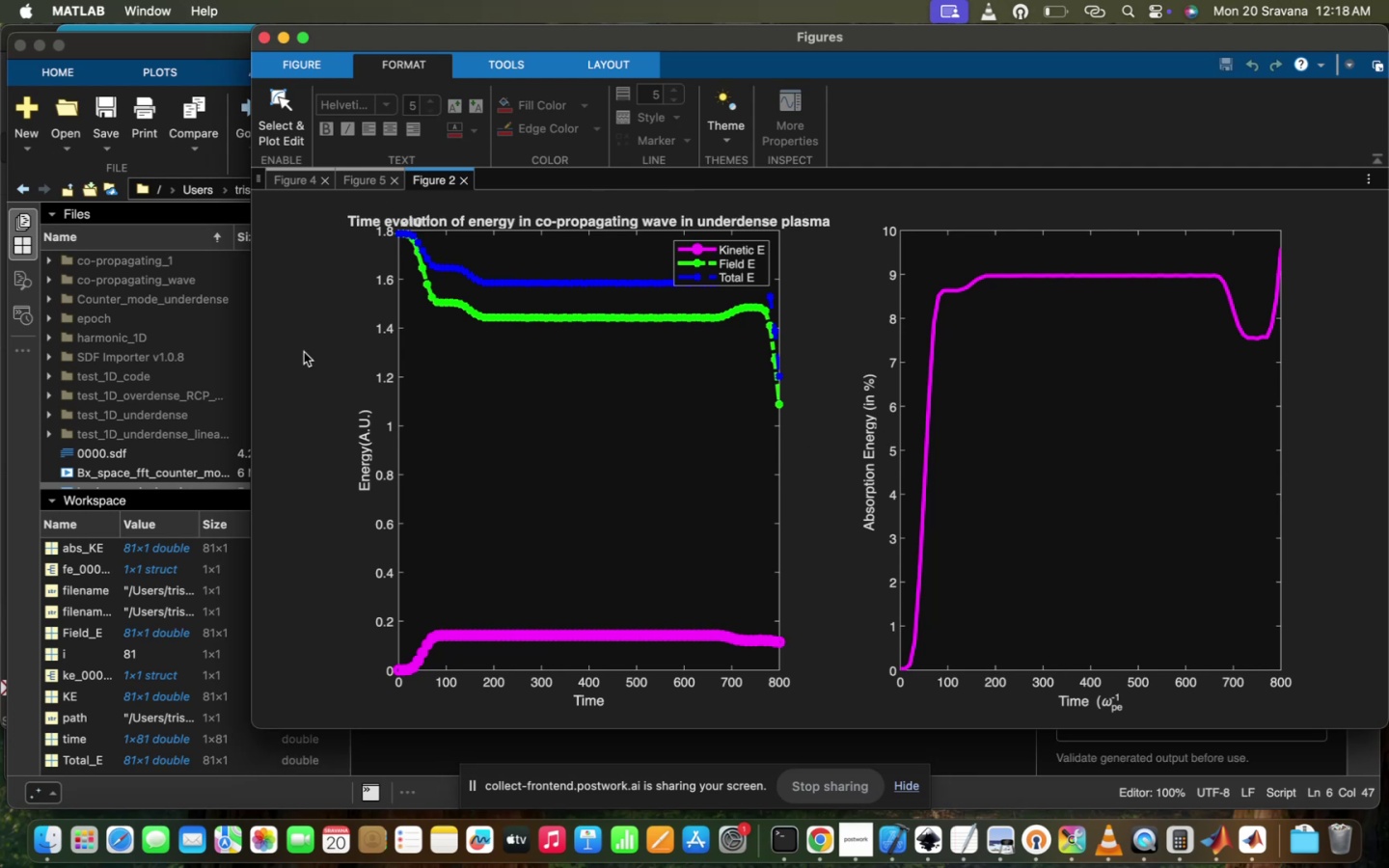 